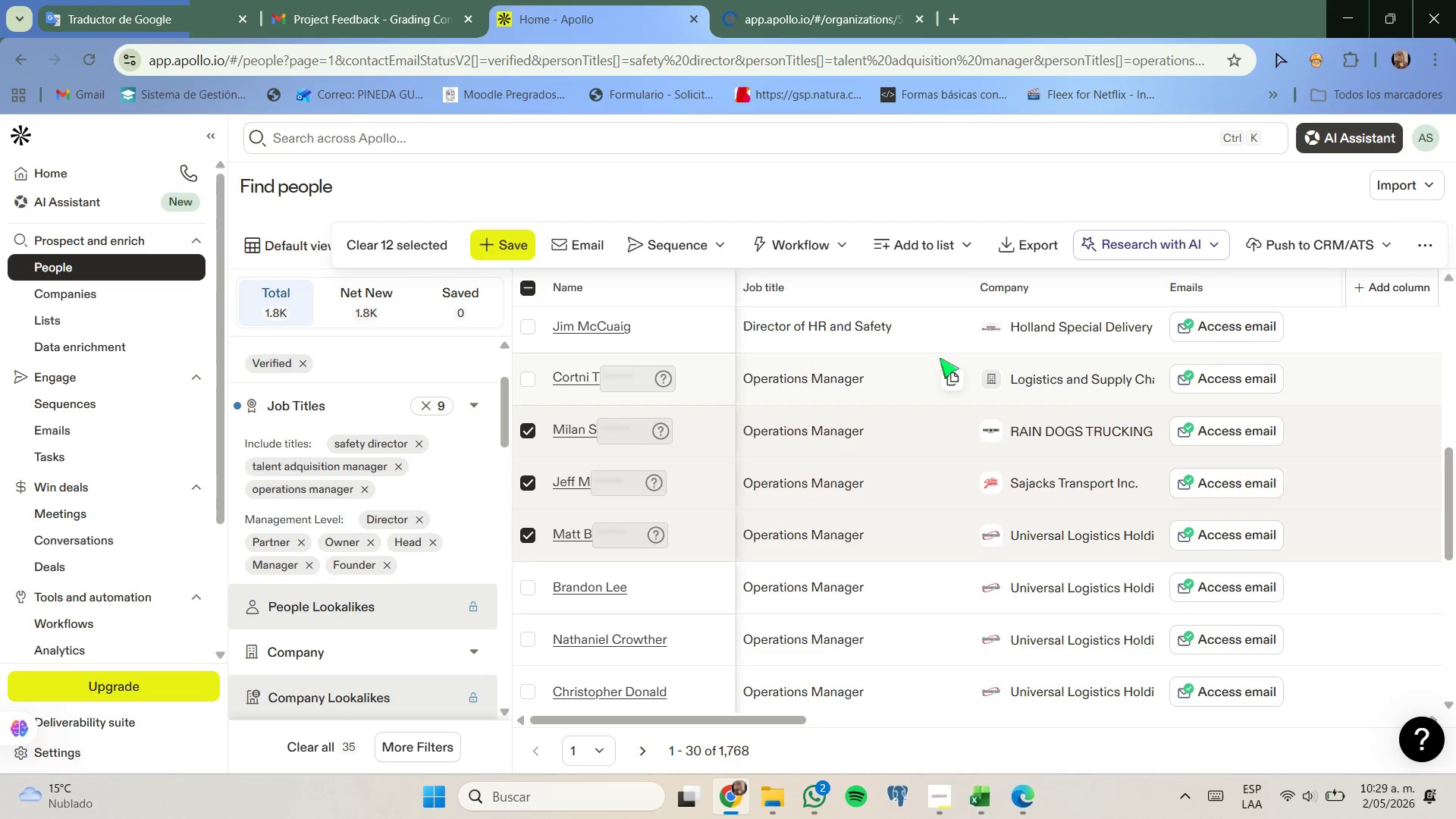 
scroll: coordinate [940, 358], scroll_direction: down, amount: 1.0
 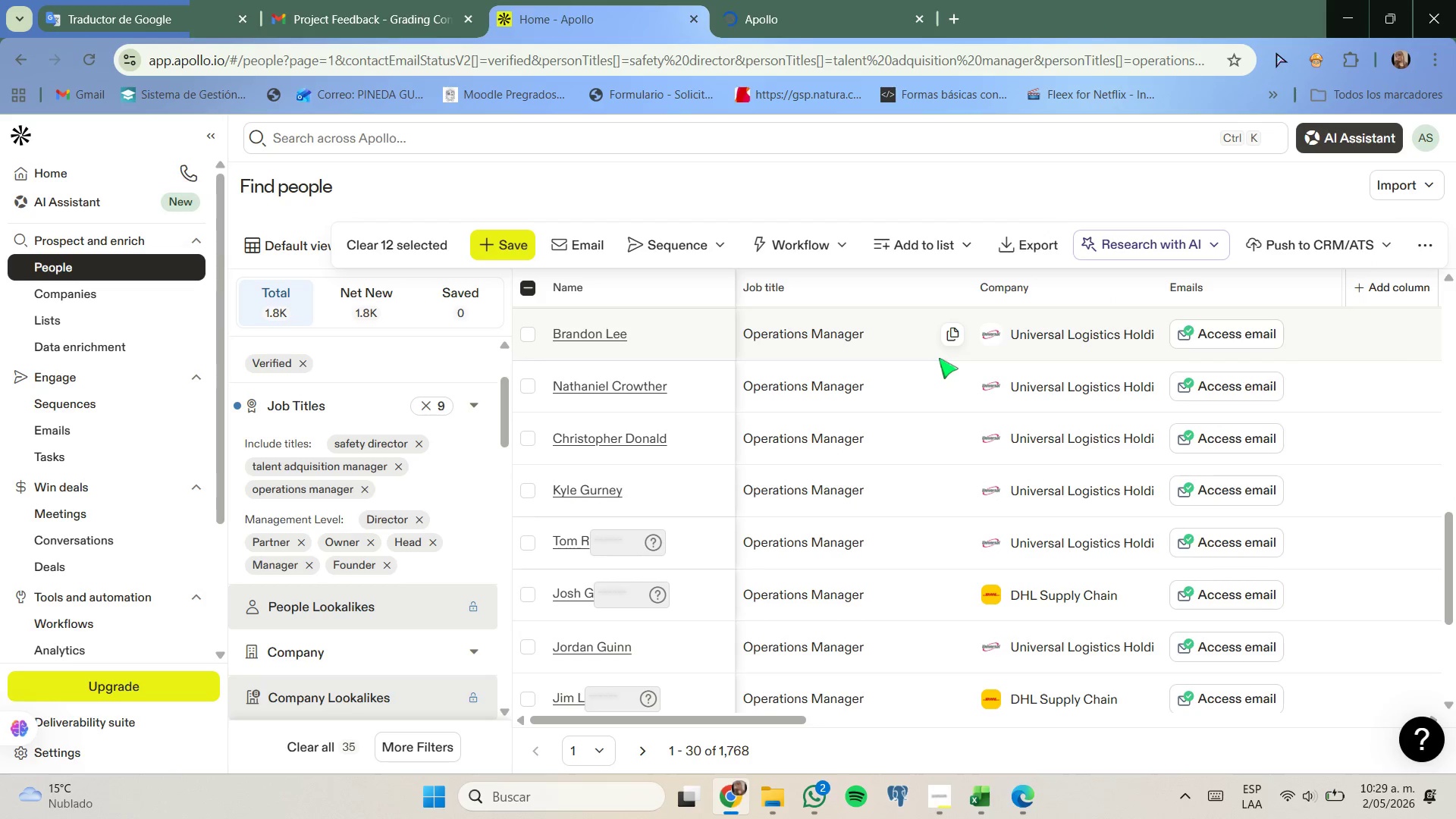 
scroll: coordinate [943, 362], scroll_direction: up, amount: 4.0
 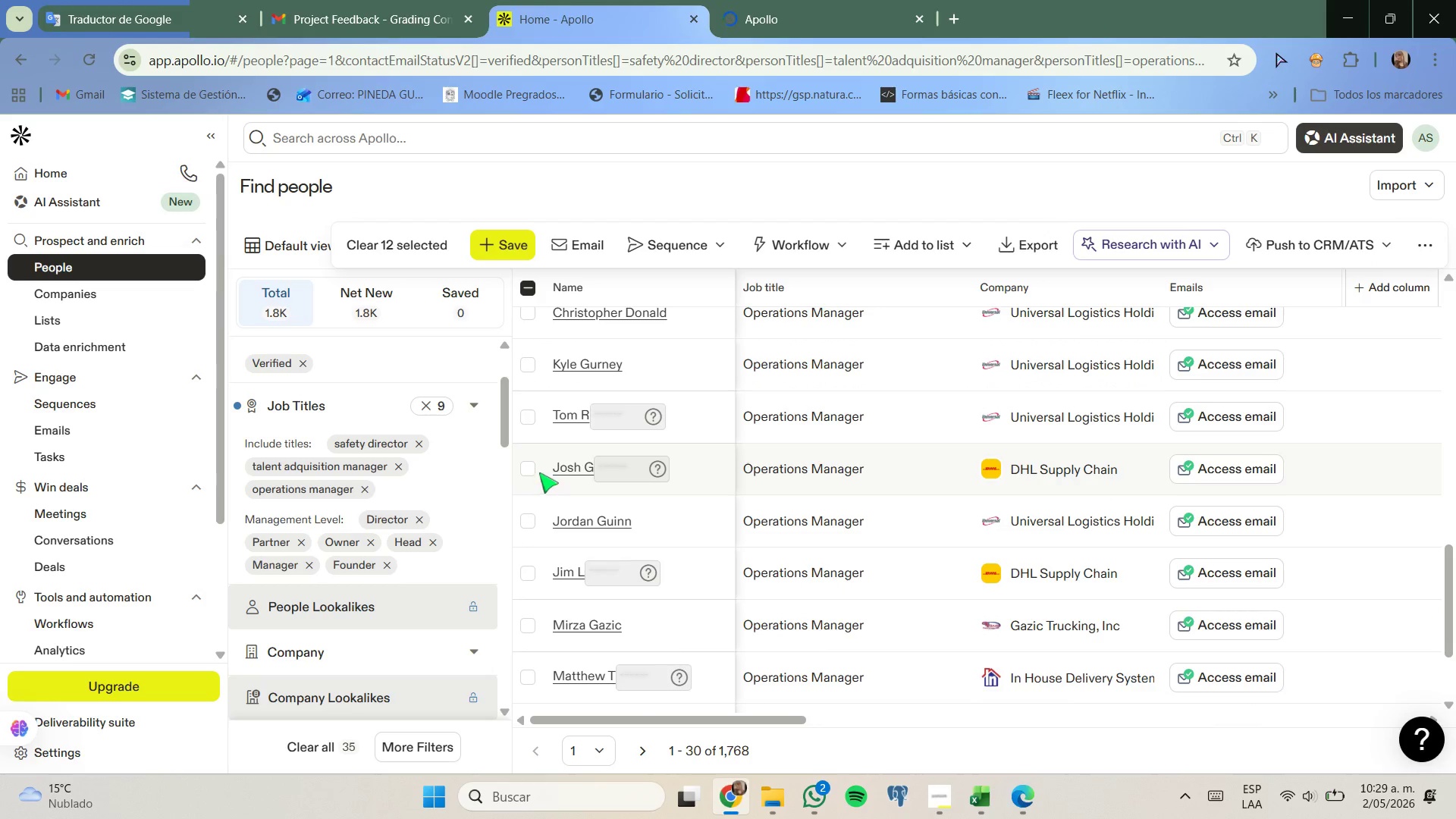 
left_click([528, 472])
 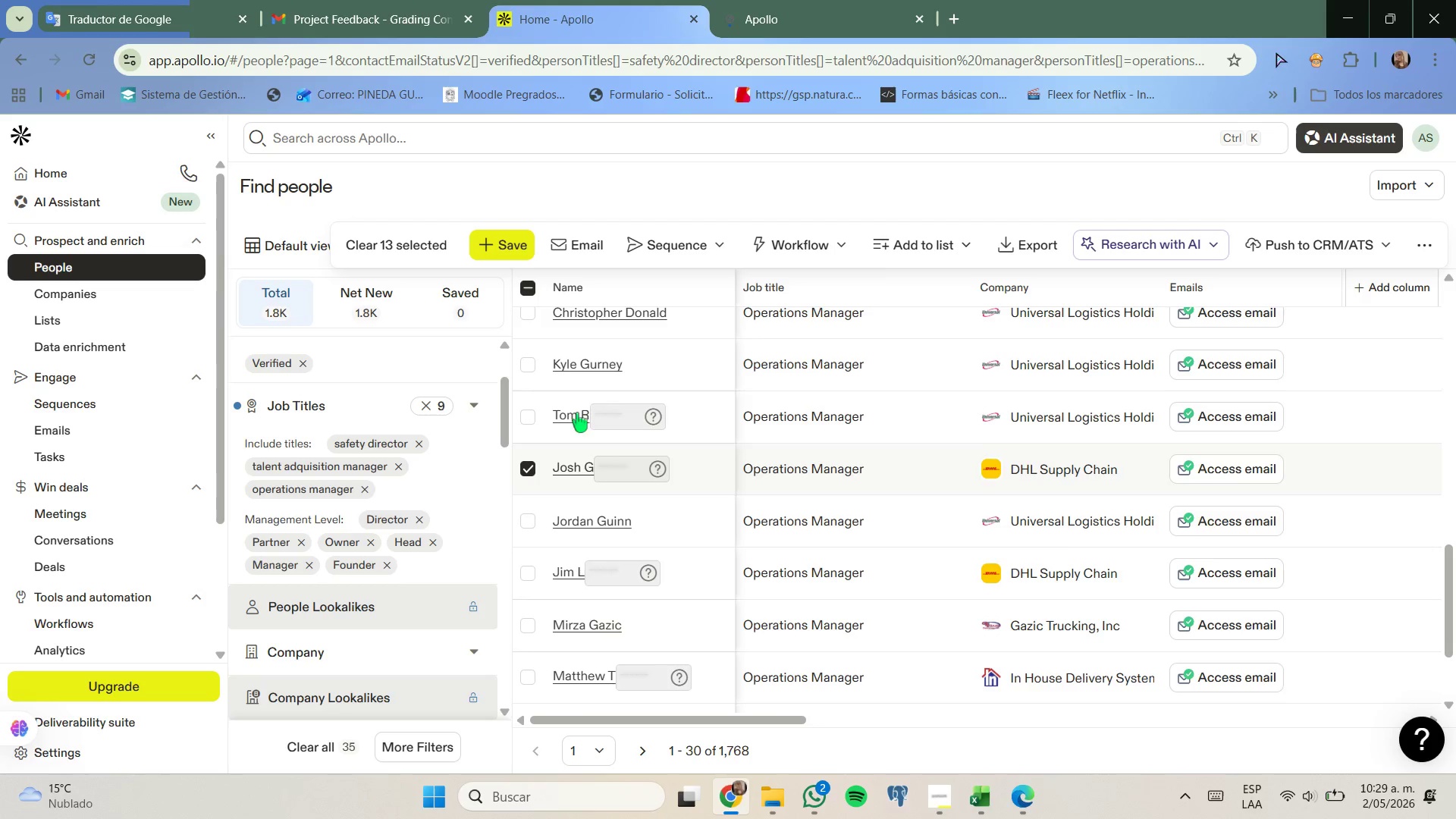 
left_click([811, 0])
 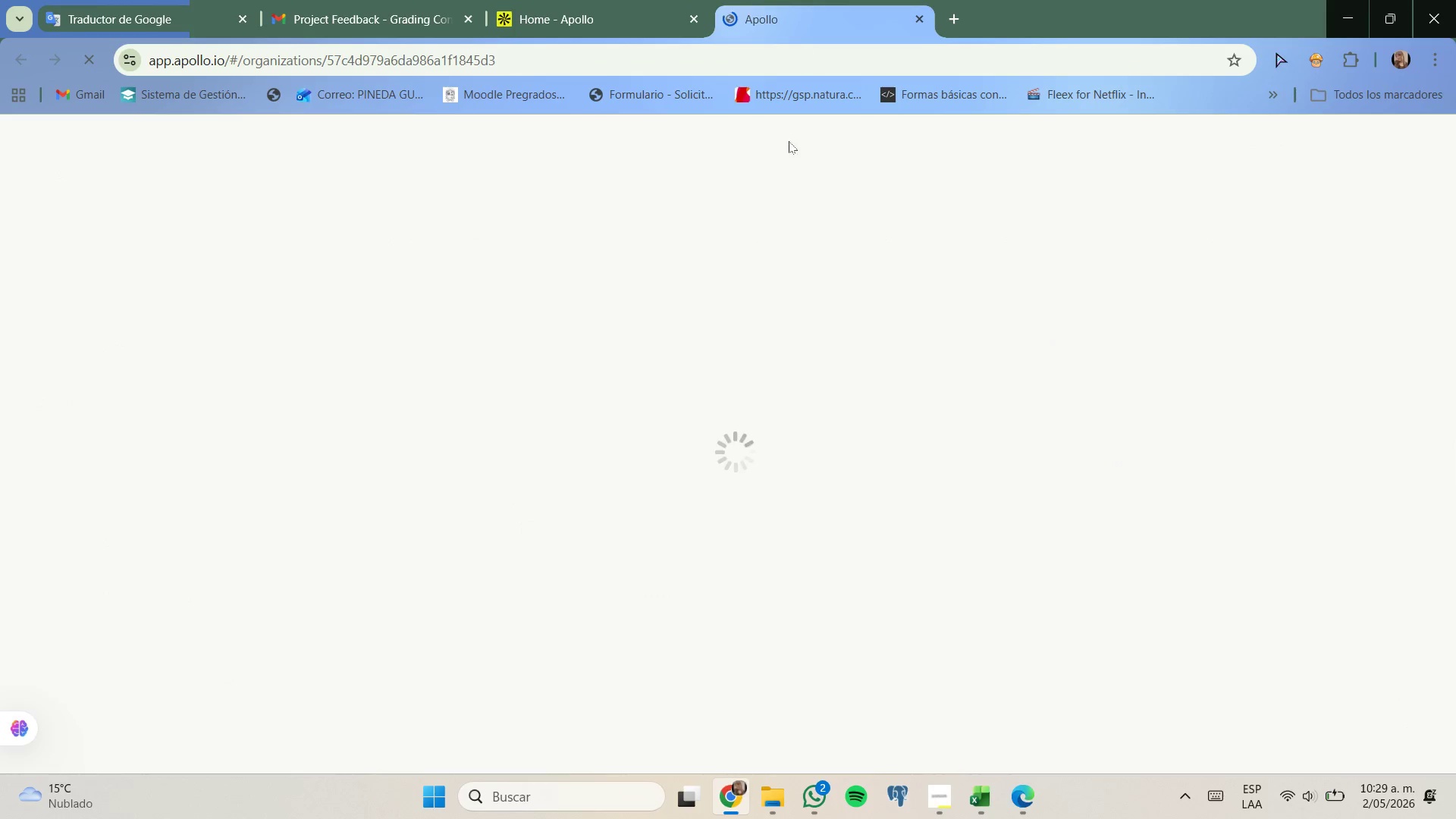 
mouse_move([758, 243])
 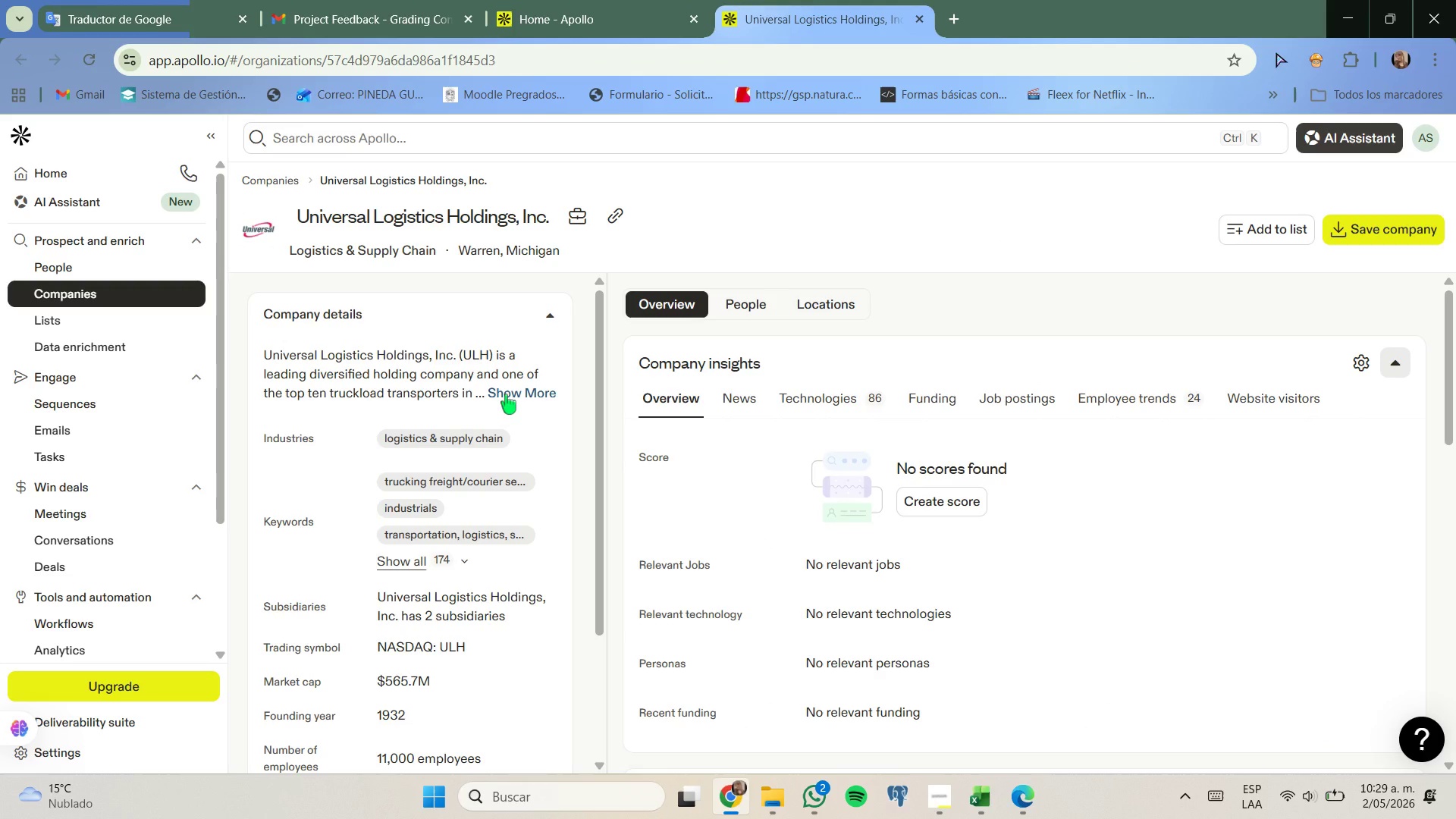 
left_click([506, 394])
 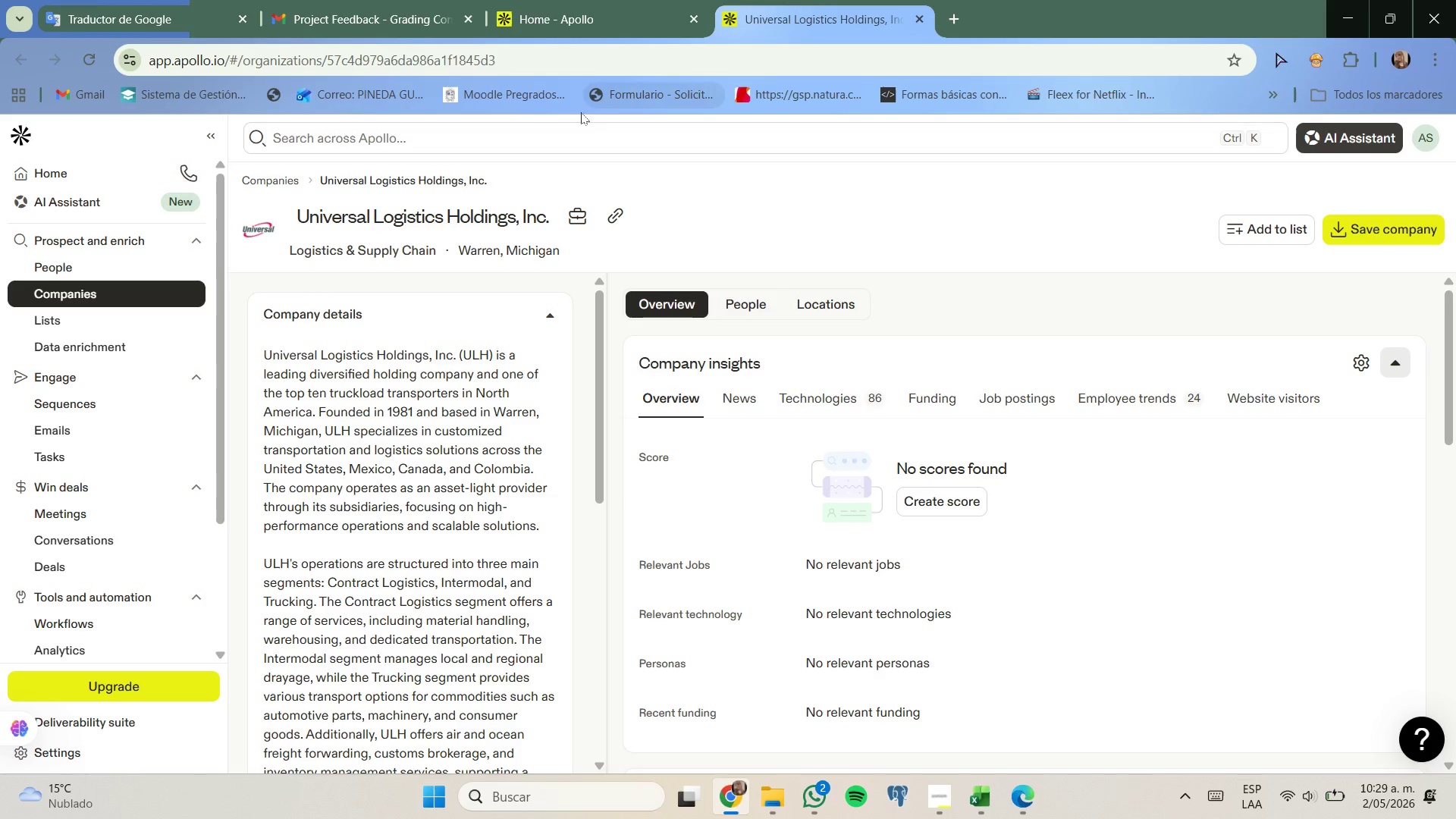 
left_click([600, 11])
 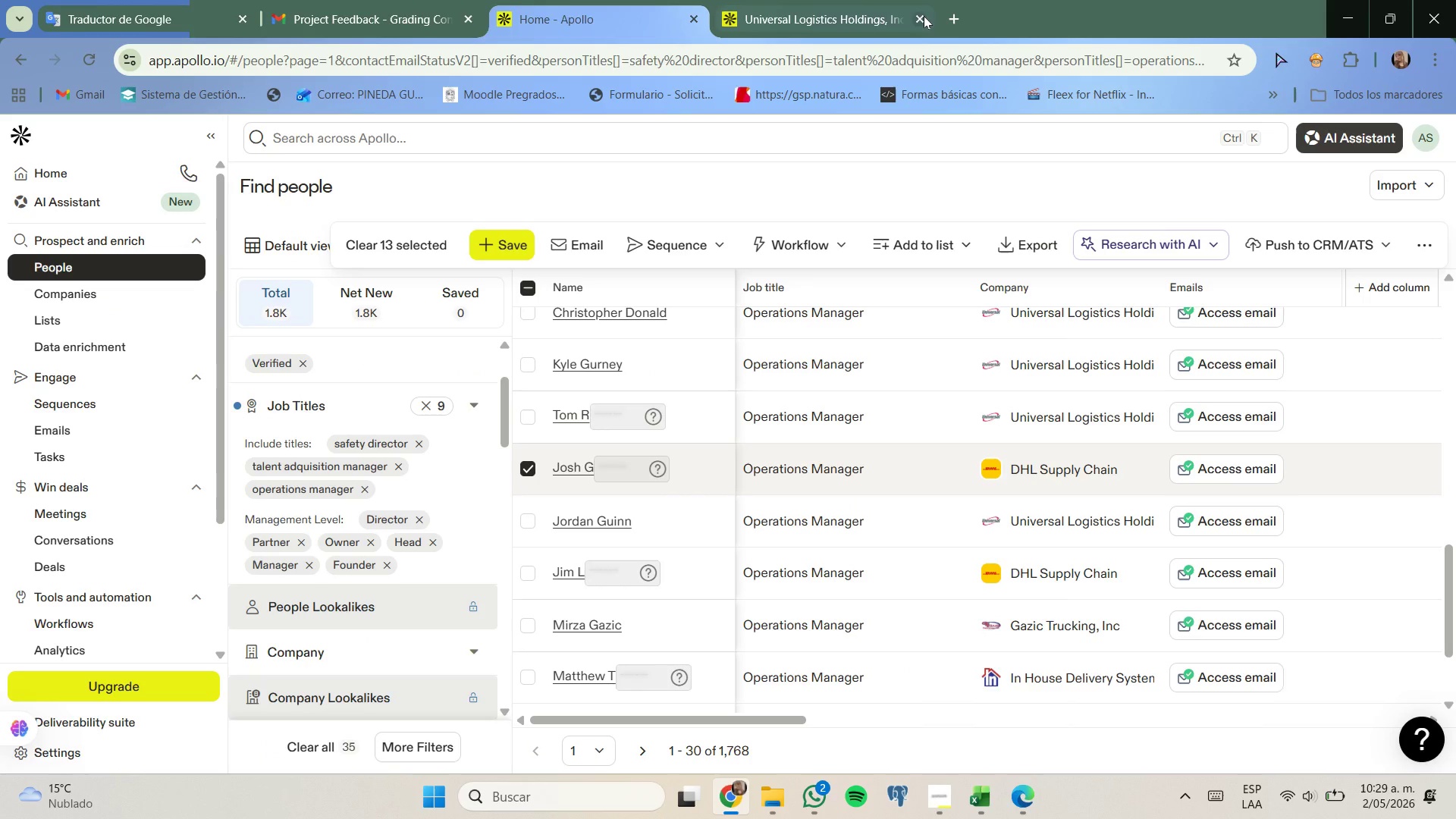 
left_click([924, 16])
 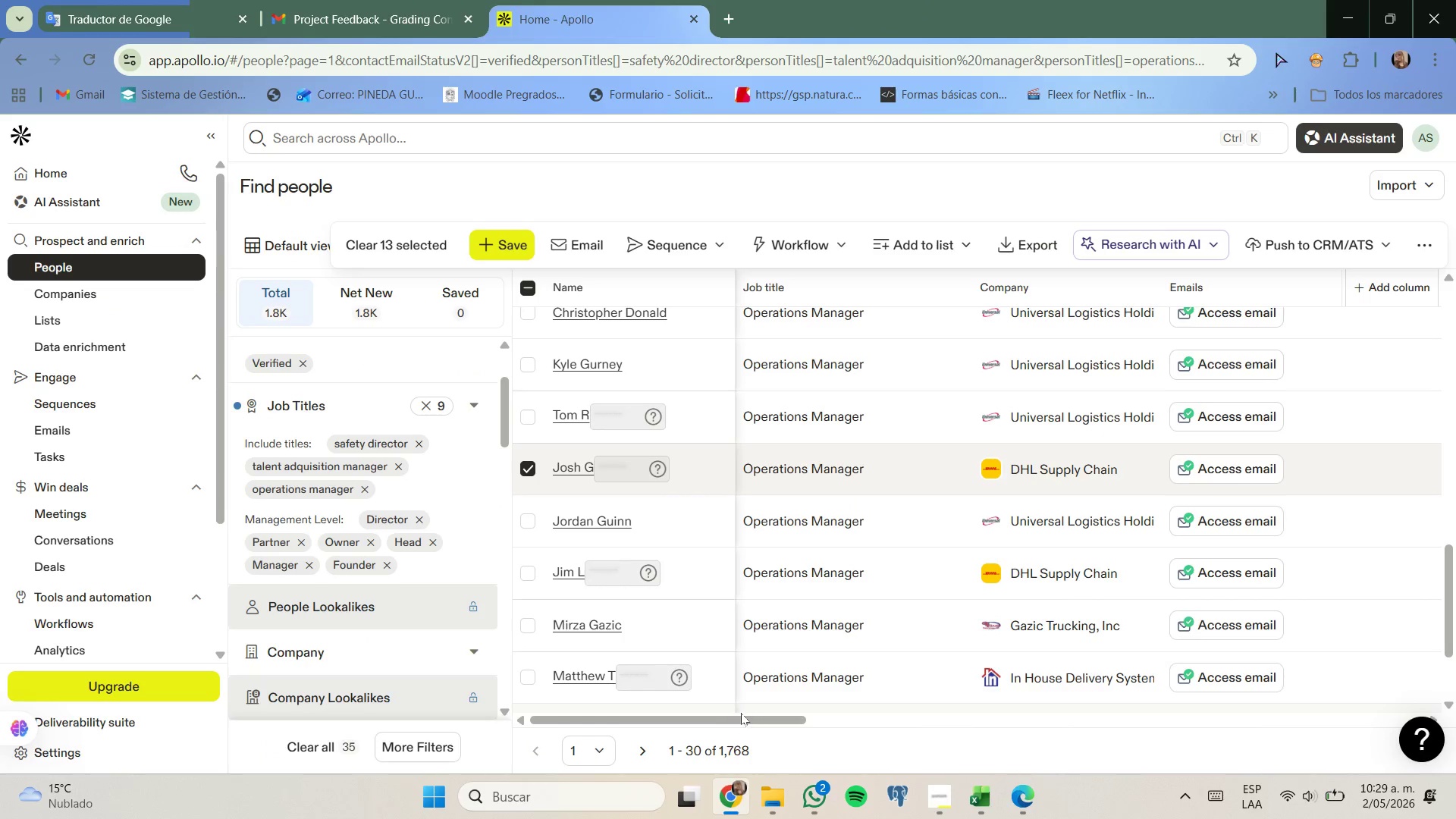 
scroll: coordinate [764, 663], scroll_direction: none, amount: 0.0
 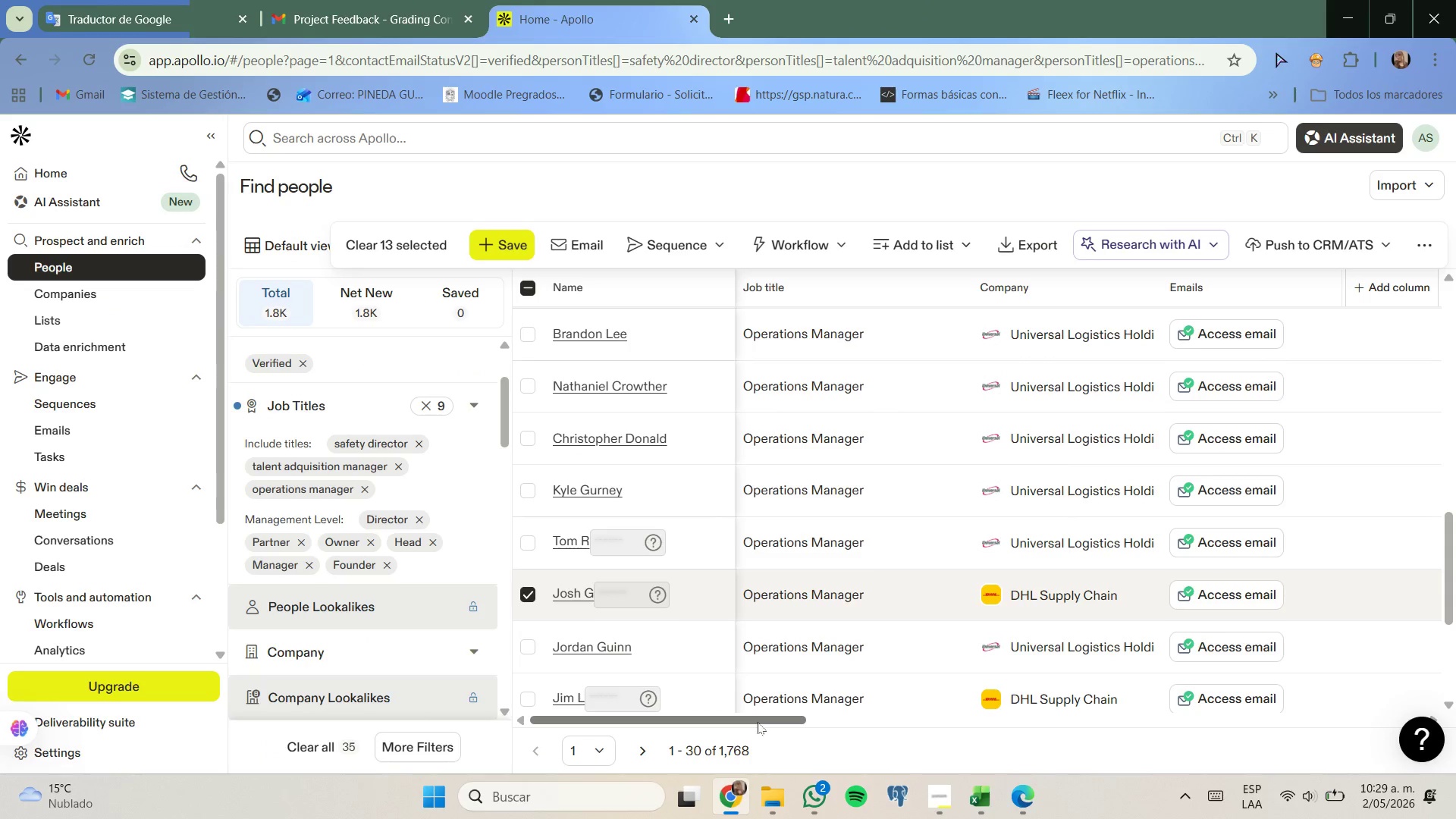 
left_click_drag(start_coordinate=[758, 722], to_coordinate=[730, 642])
 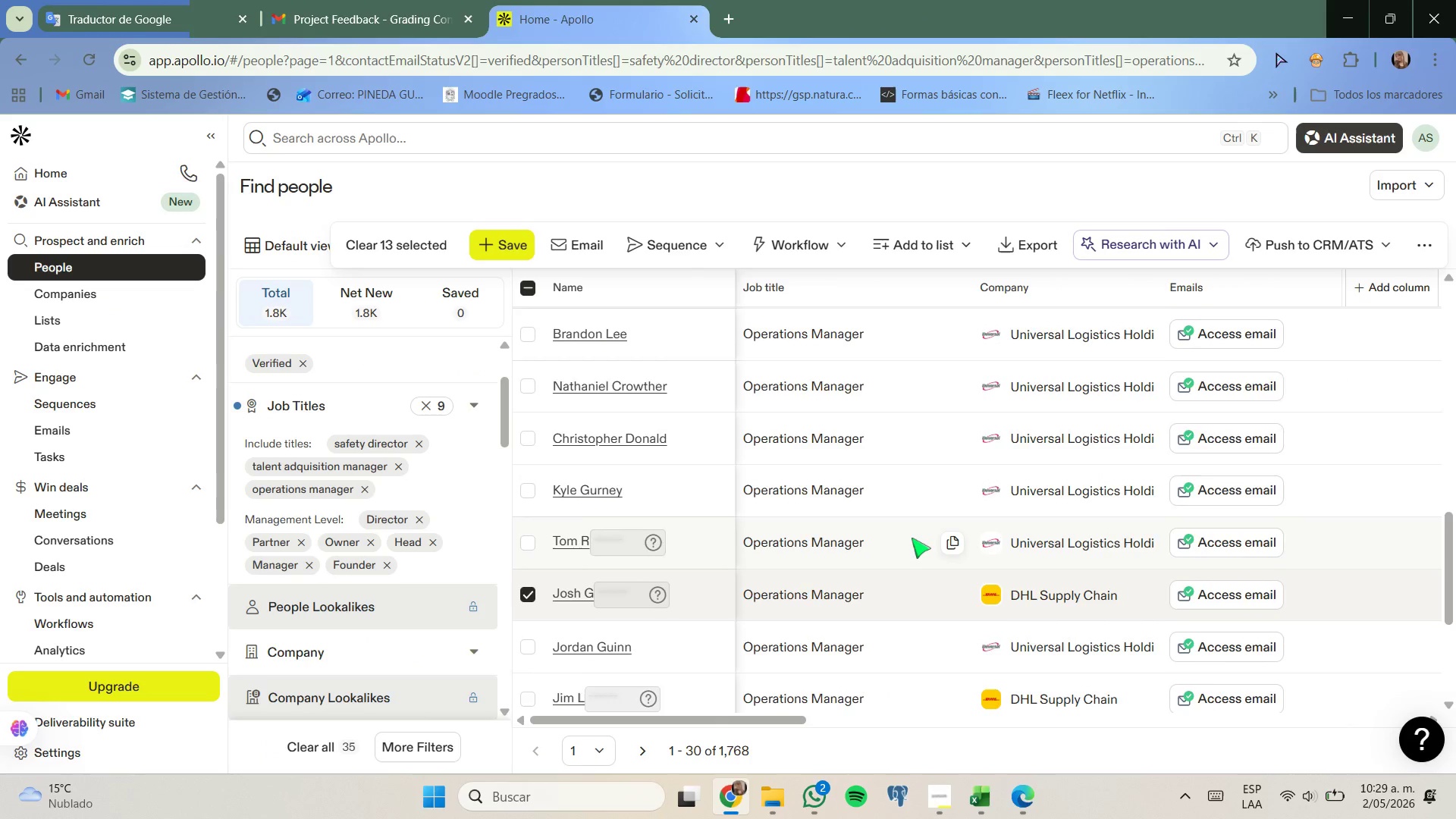 
scroll: coordinate [912, 538], scroll_direction: none, amount: 0.0
 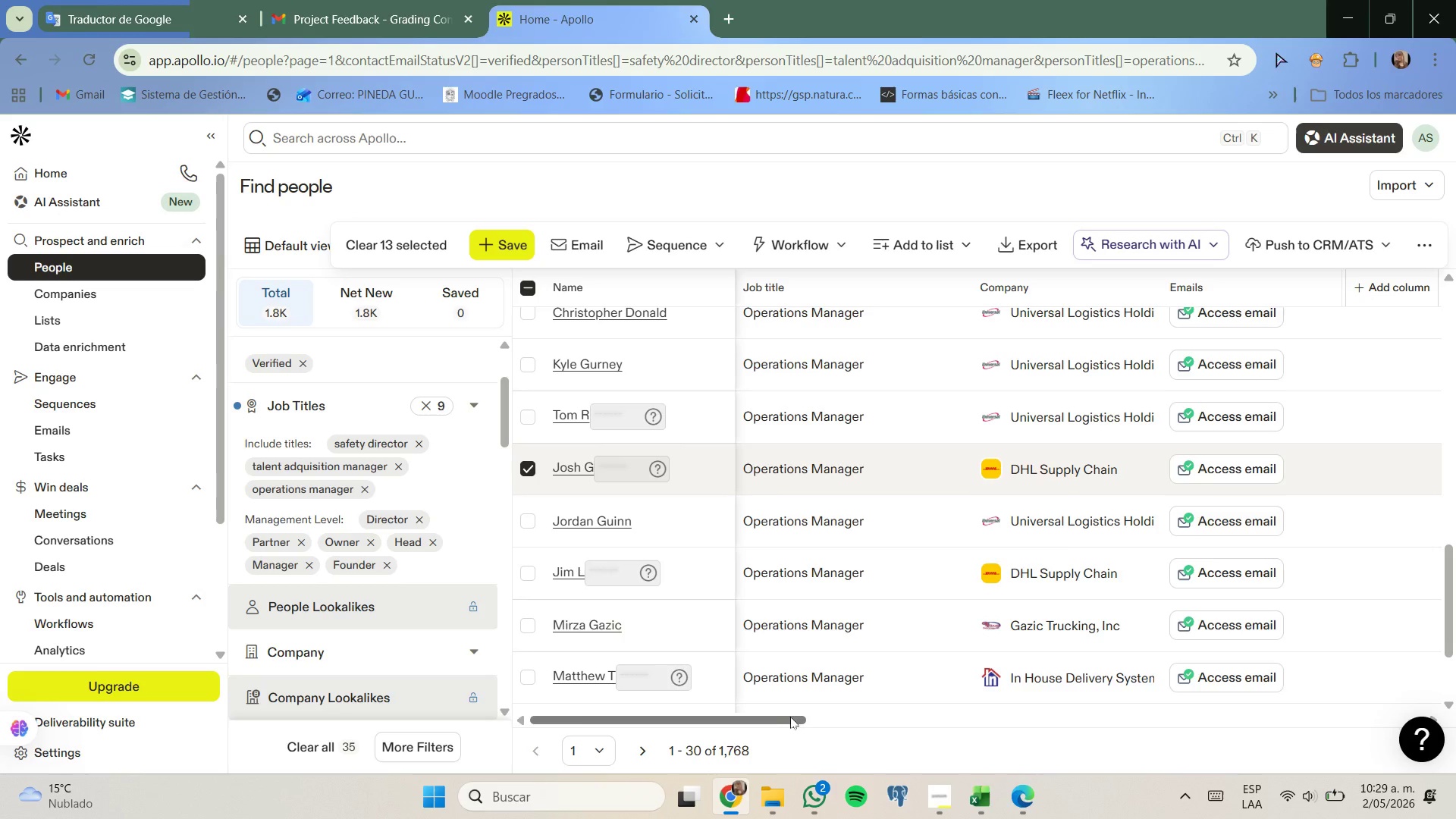 
left_click_drag(start_coordinate=[788, 717], to_coordinate=[759, 679])
 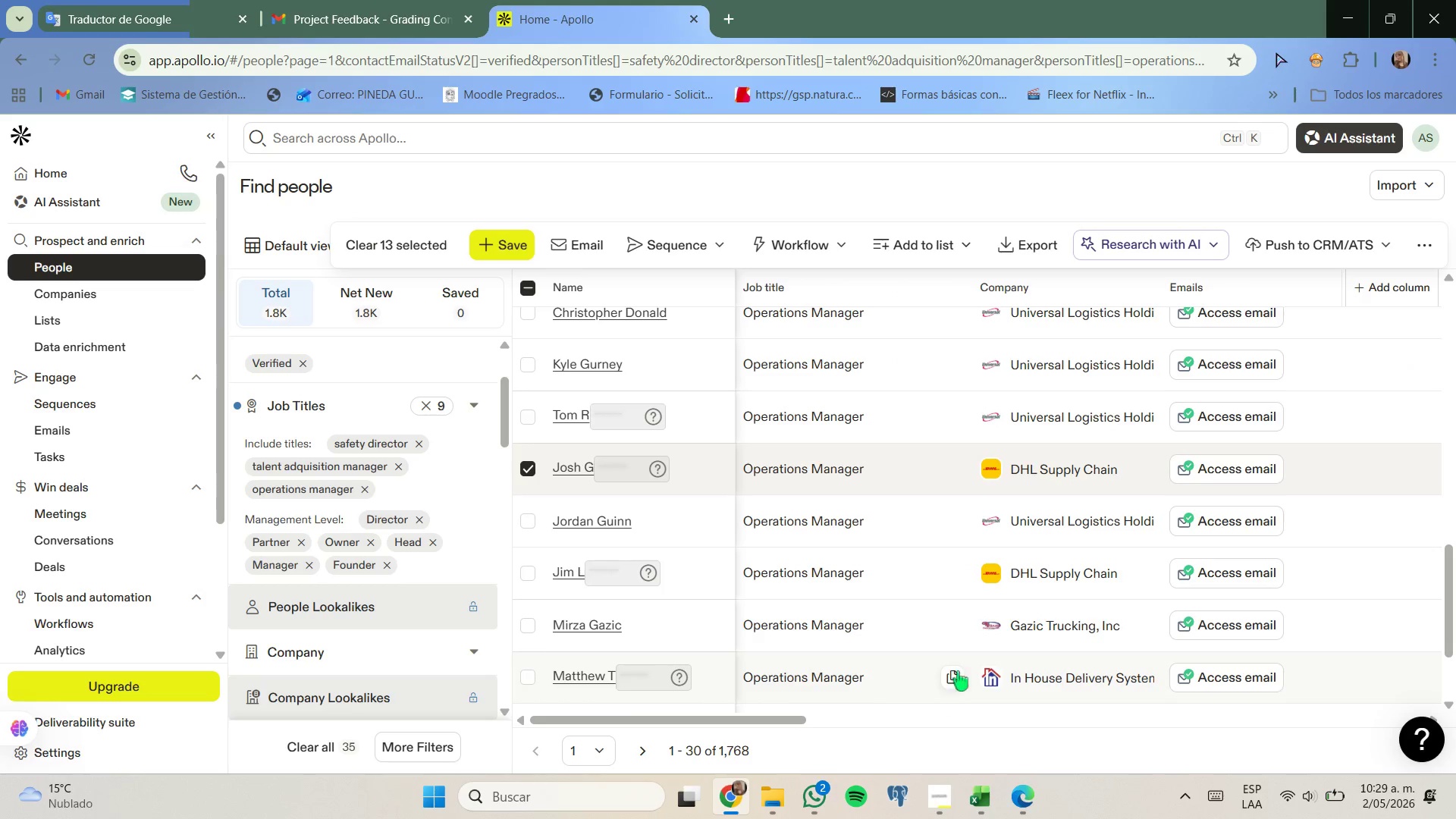 
scroll: coordinate [1009, 598], scroll_direction: down, amount: 1.0
 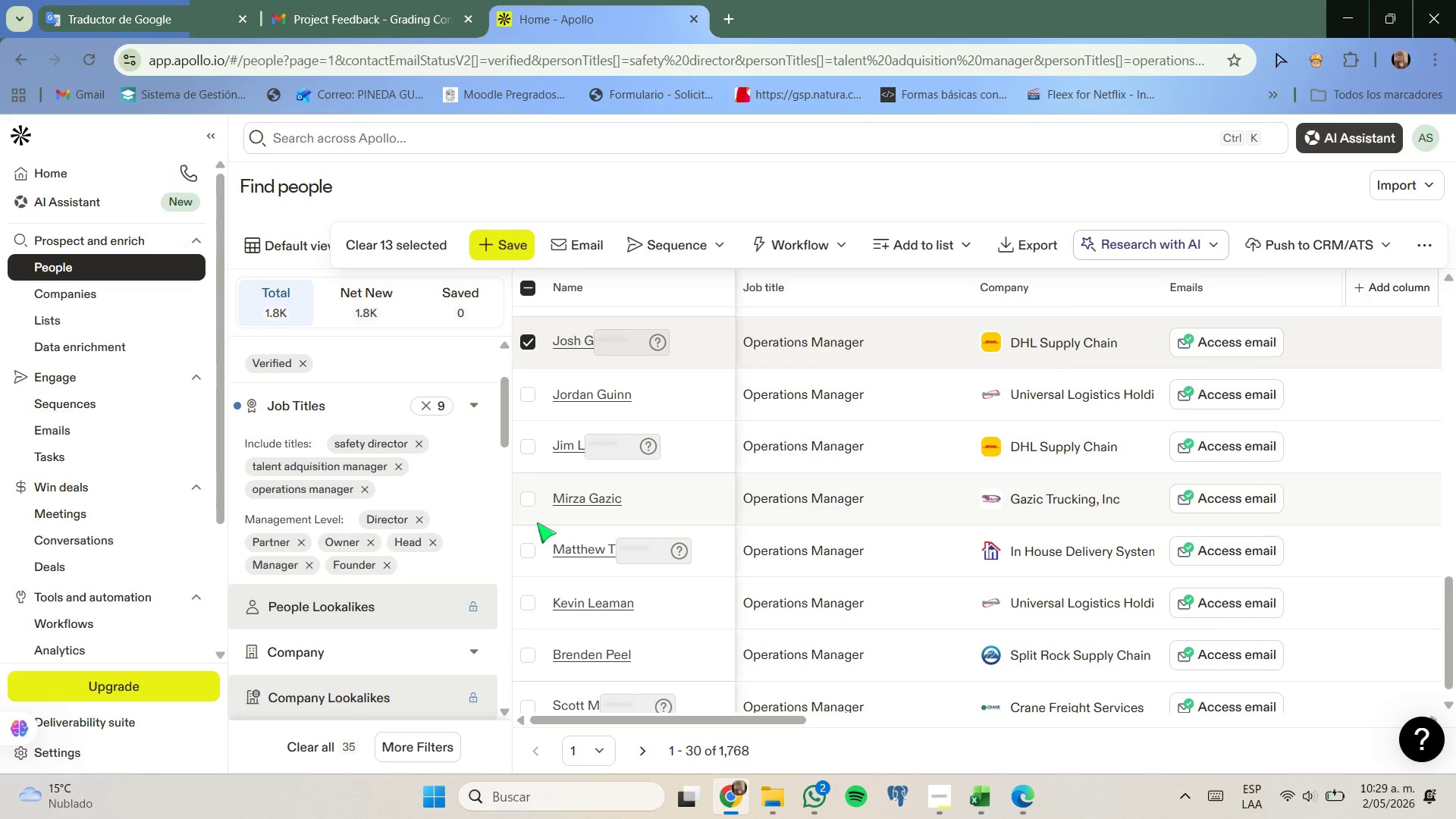 
left_click([529, 504])
 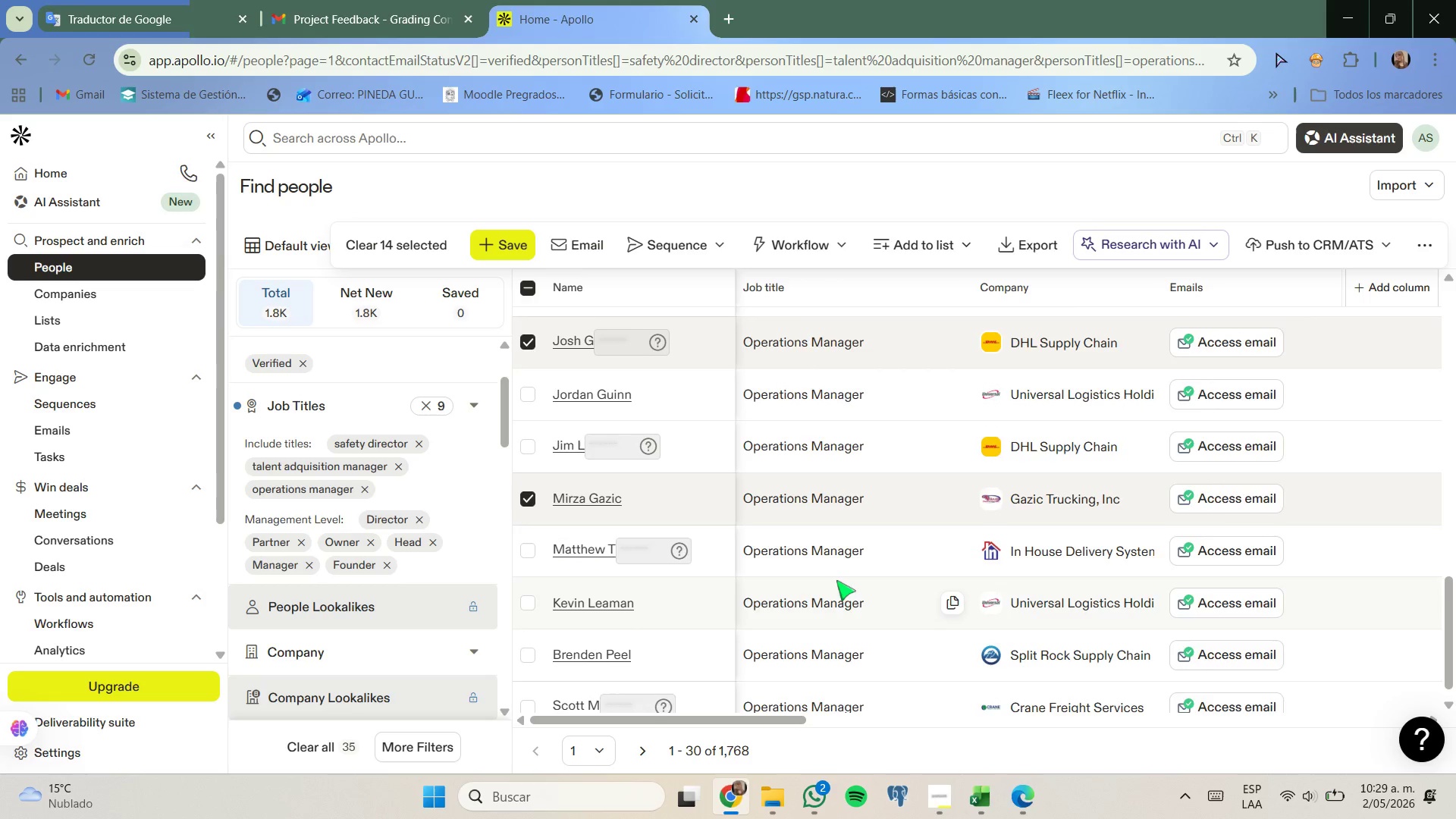 
scroll: coordinate [836, 580], scroll_direction: up, amount: 8.0
 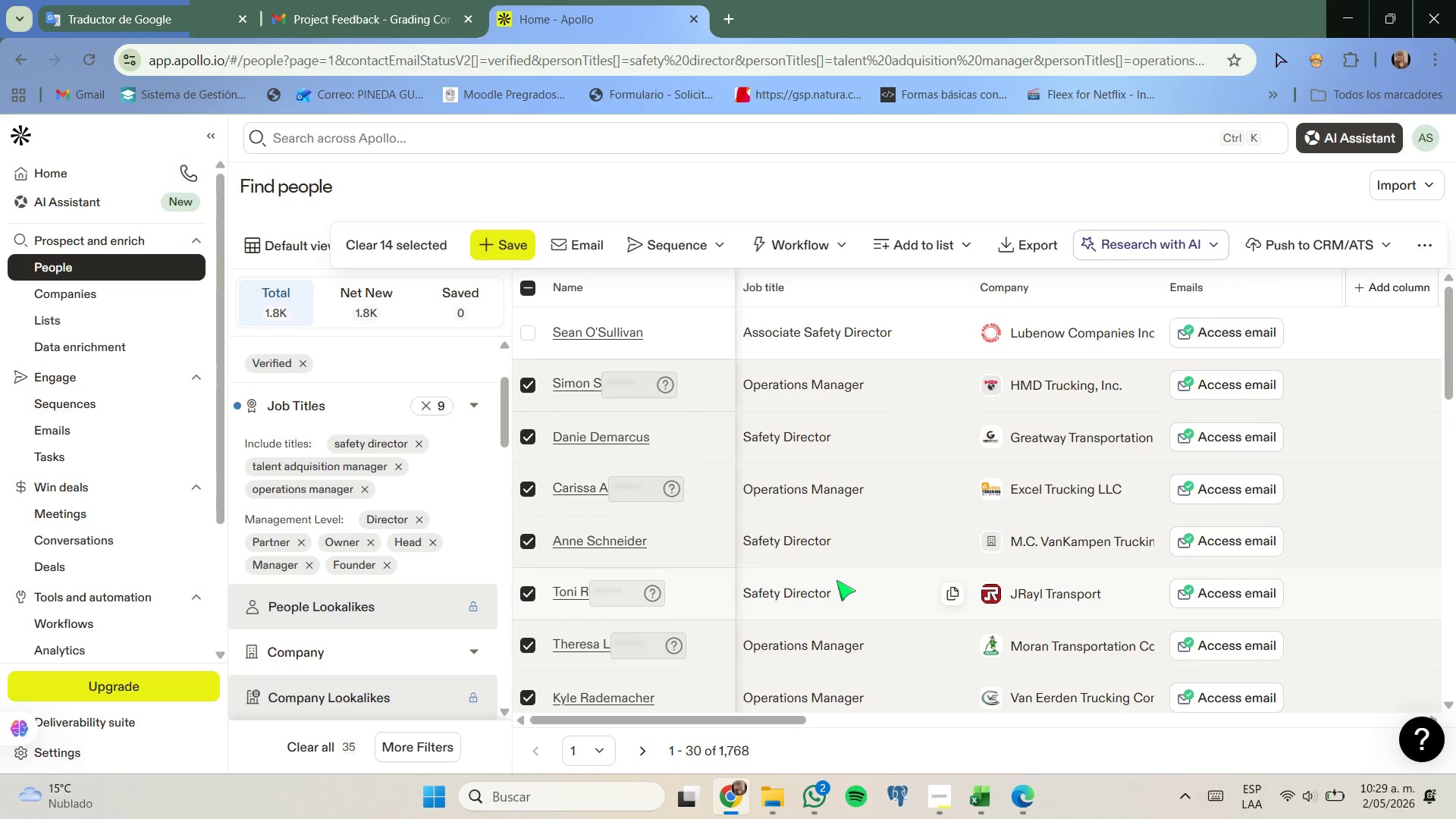 
scroll: coordinate [836, 580], scroll_direction: down, amount: 10.0
 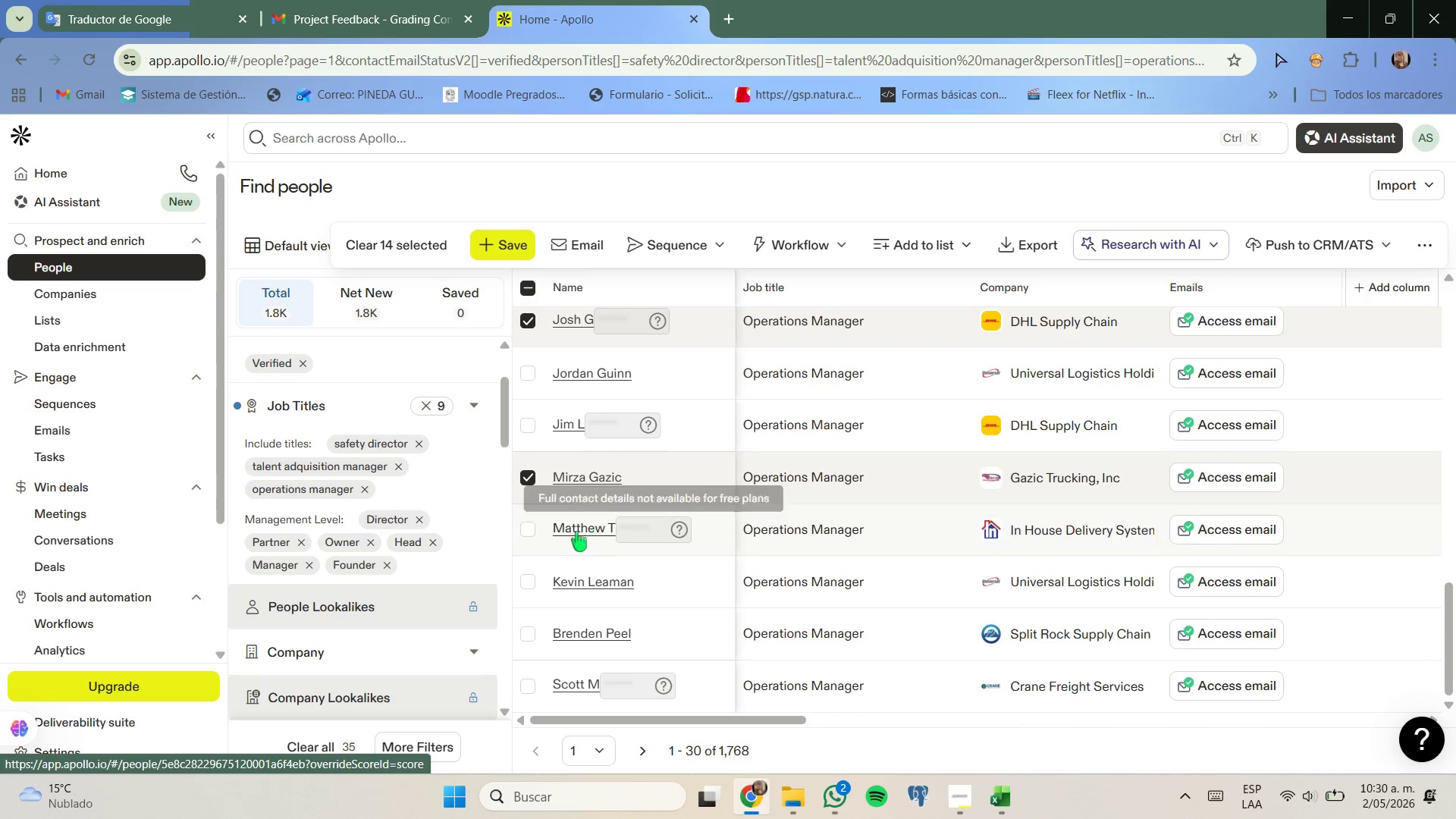 
left_click([532, 529])
 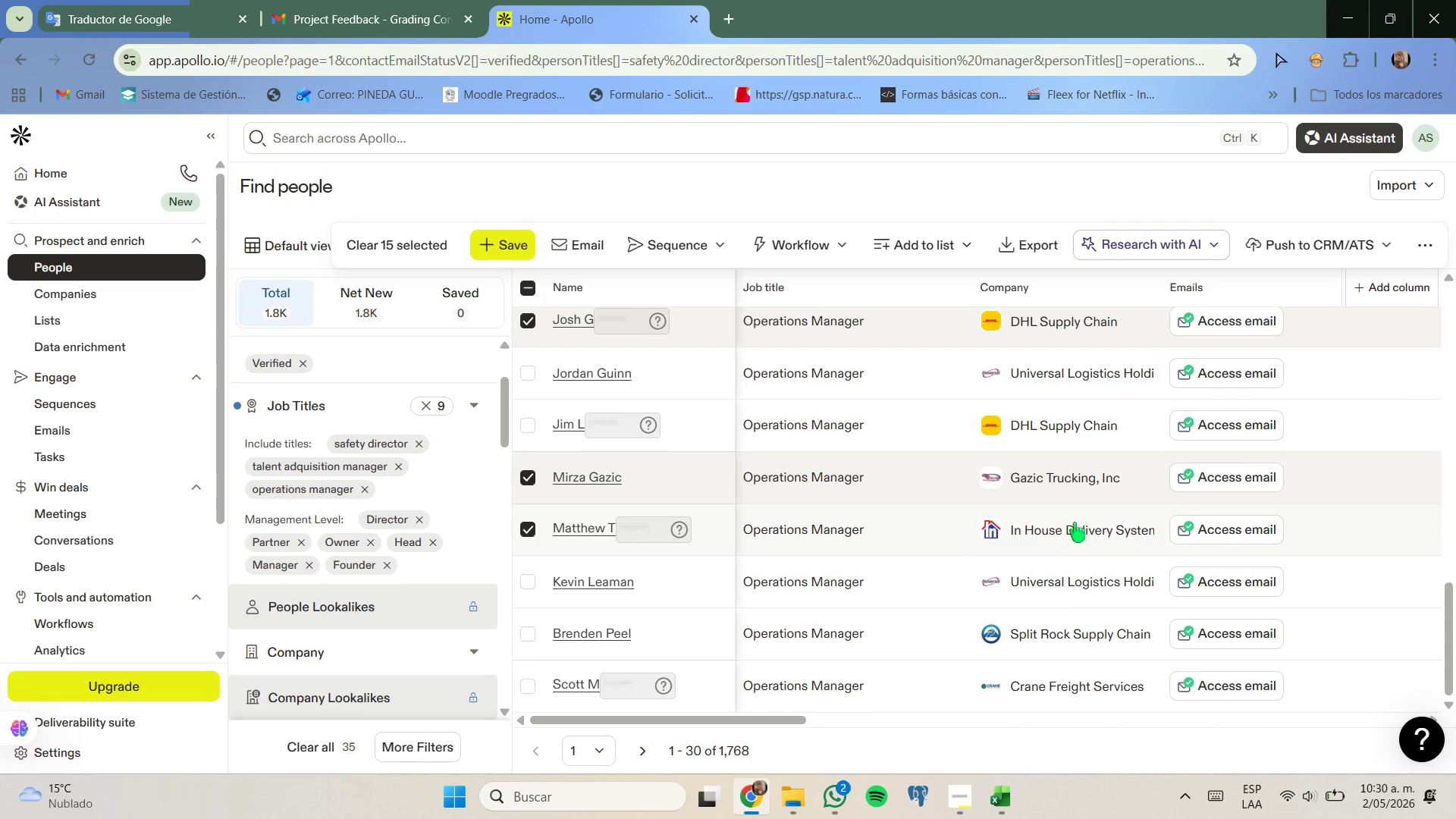 
right_click([1075, 527])
 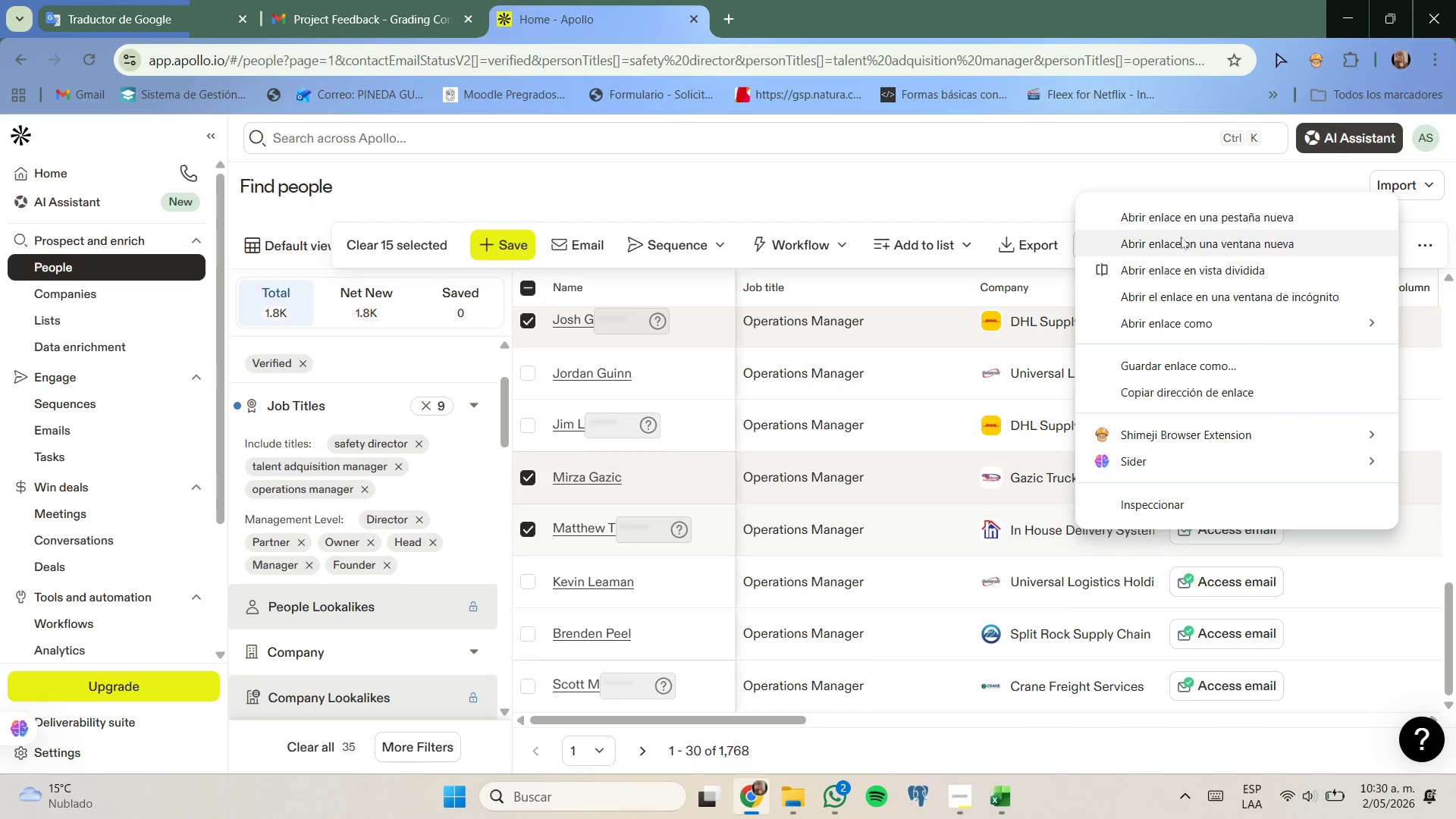 
left_click([1181, 229])
 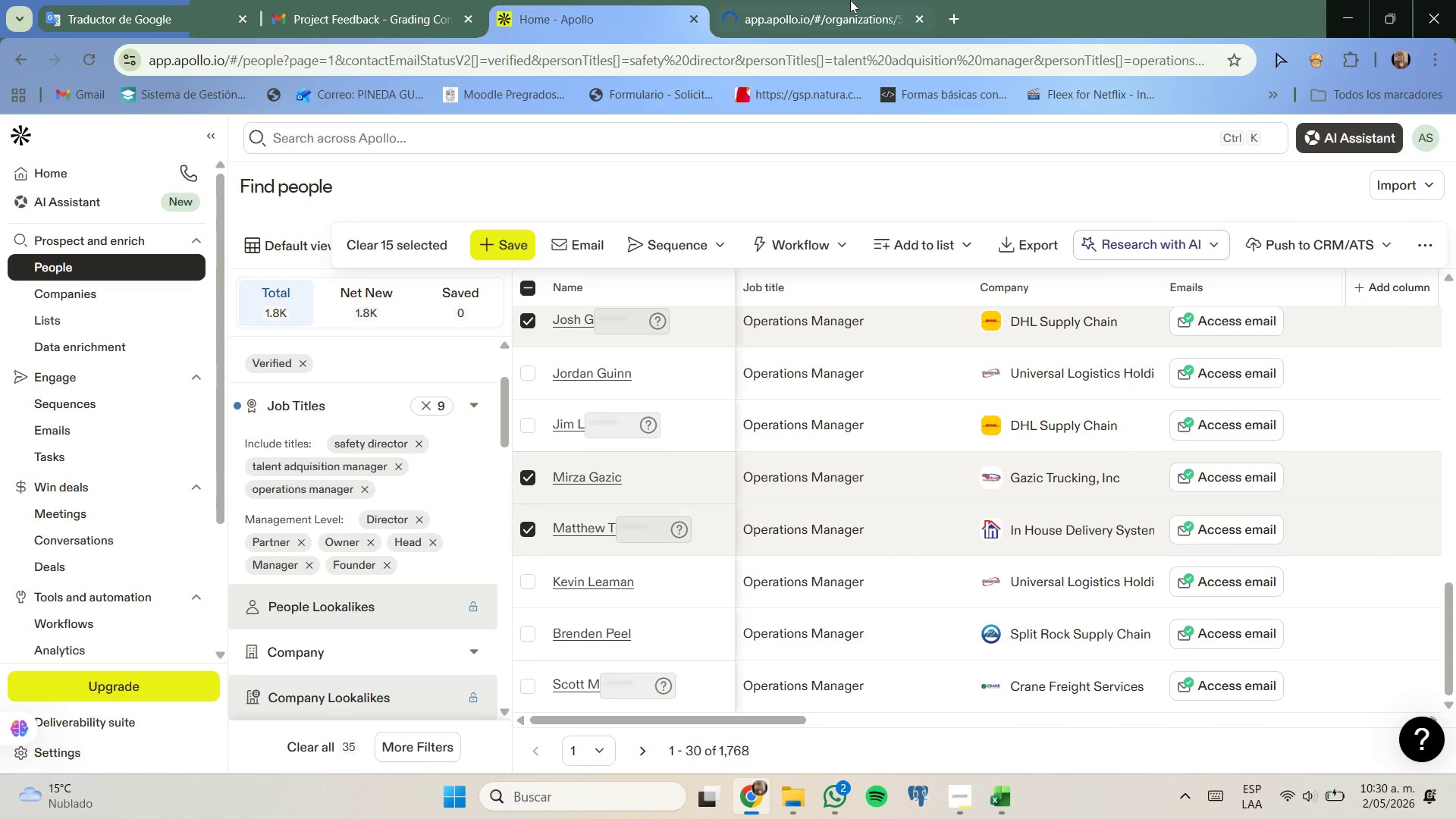 
left_click_drag(start_coordinate=[850, 0], to_coordinate=[850, 5])
 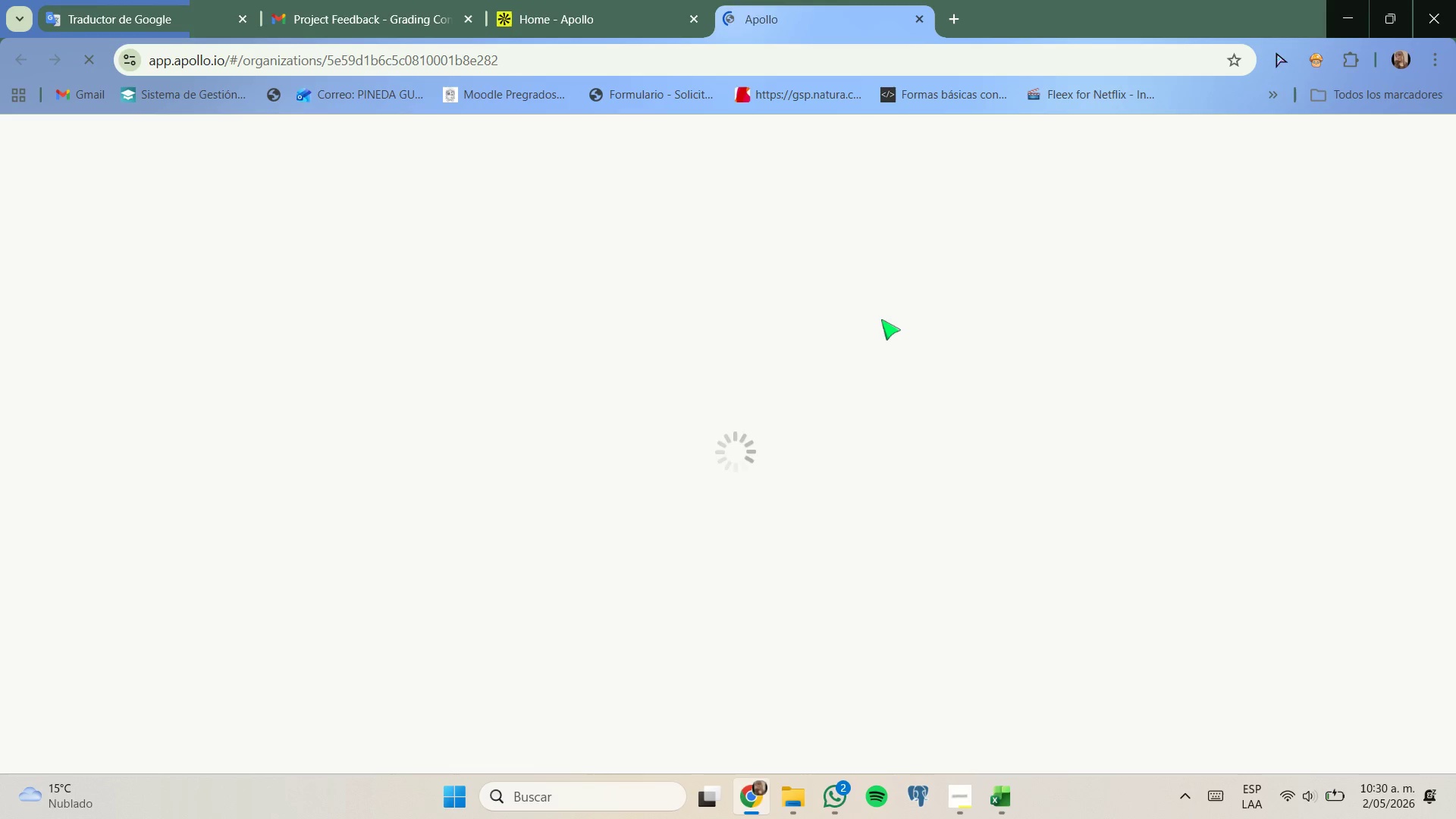 
wait(5.81)
 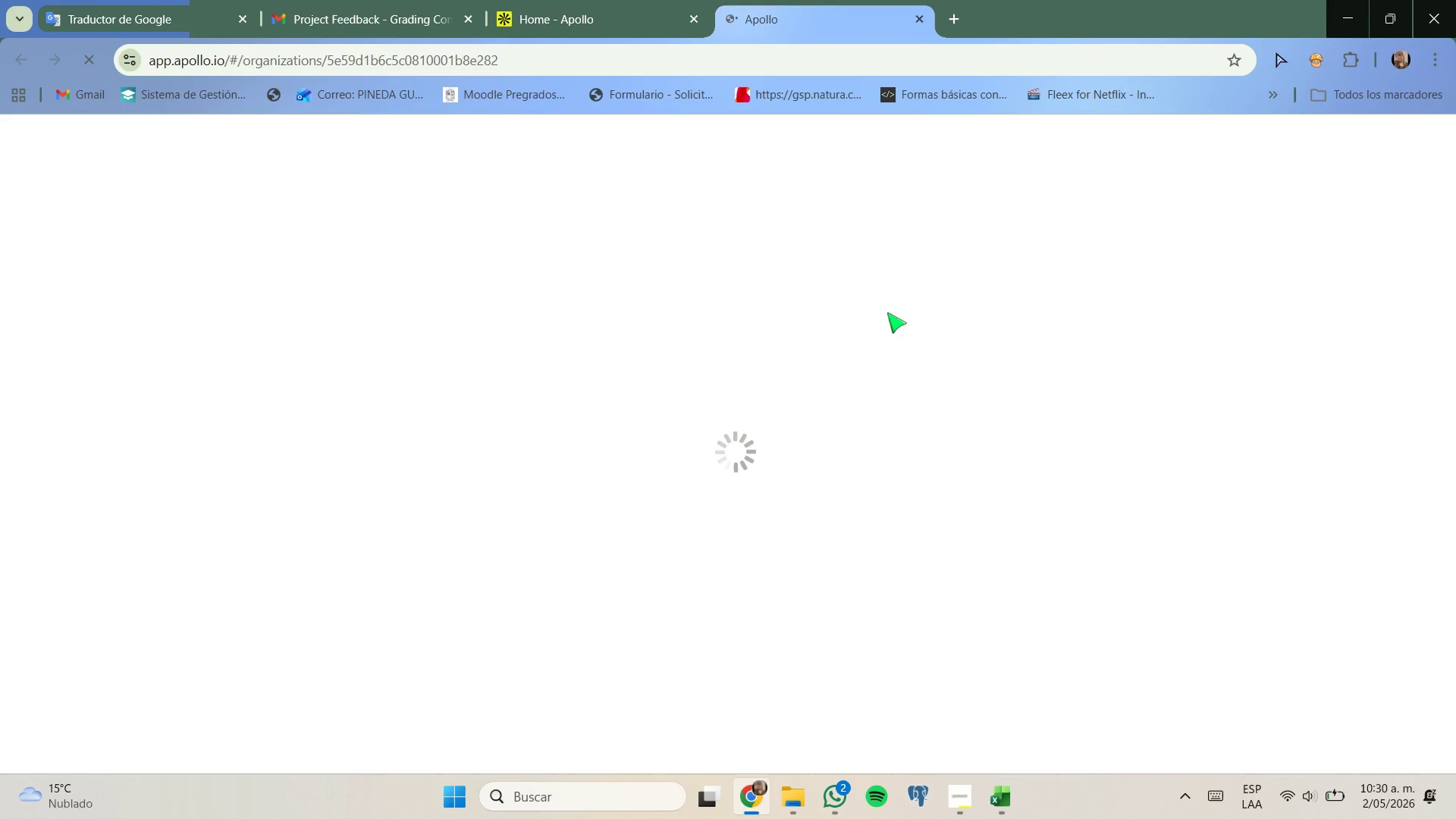 
mouse_move([871, 359])
 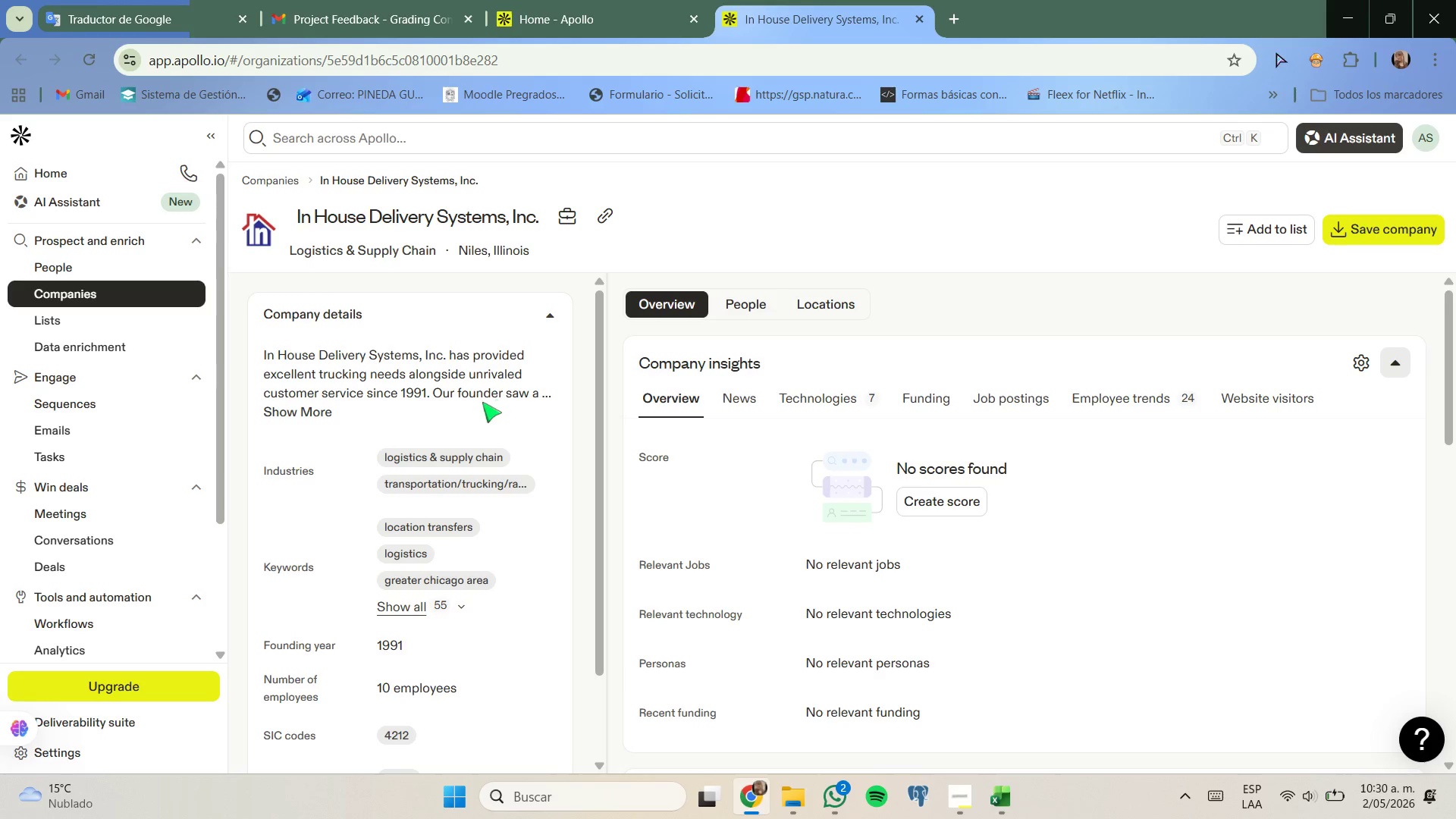 
wait(6.03)
 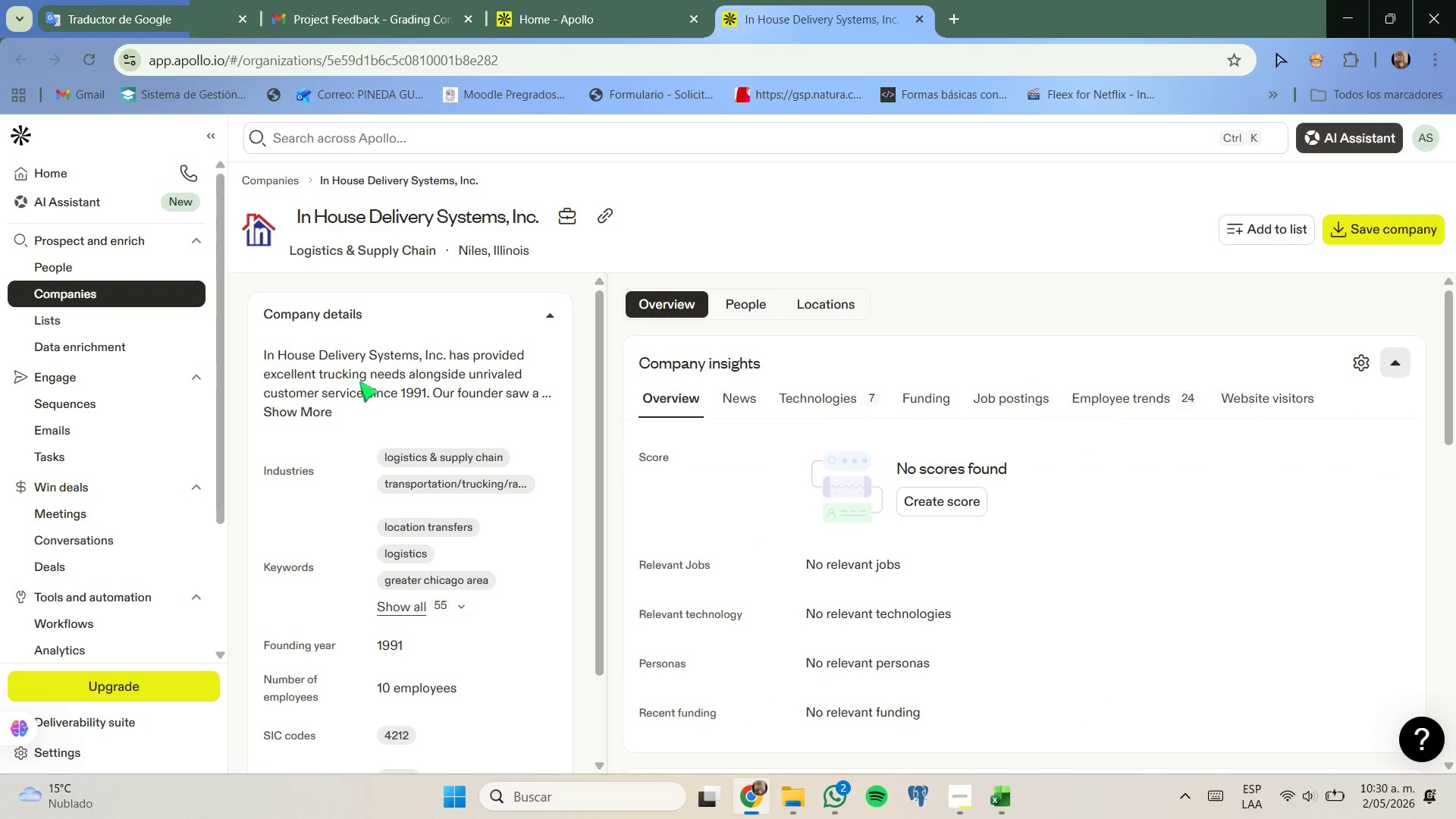 
left_click([312, 410])
 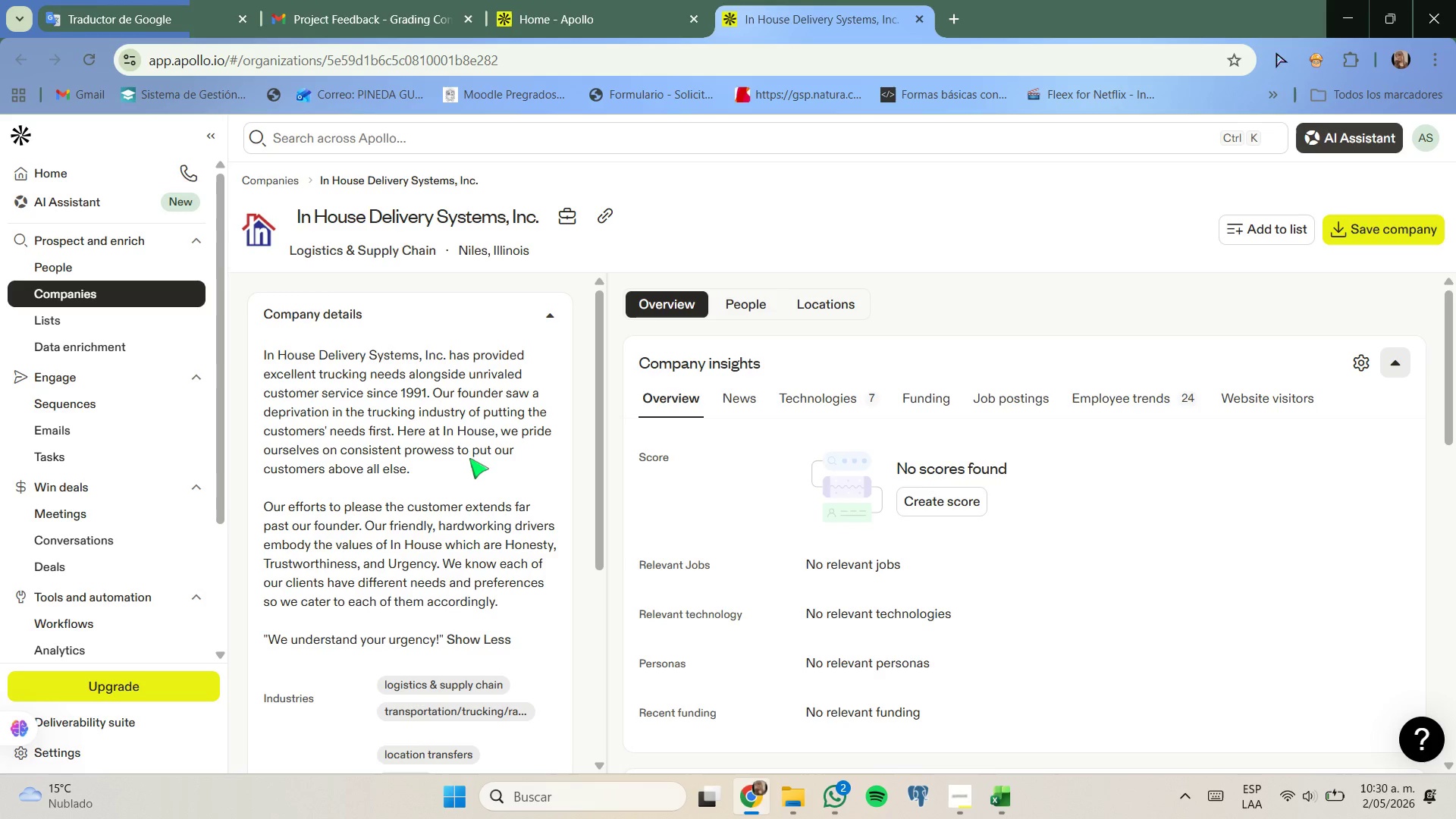 
left_click([598, 5])
 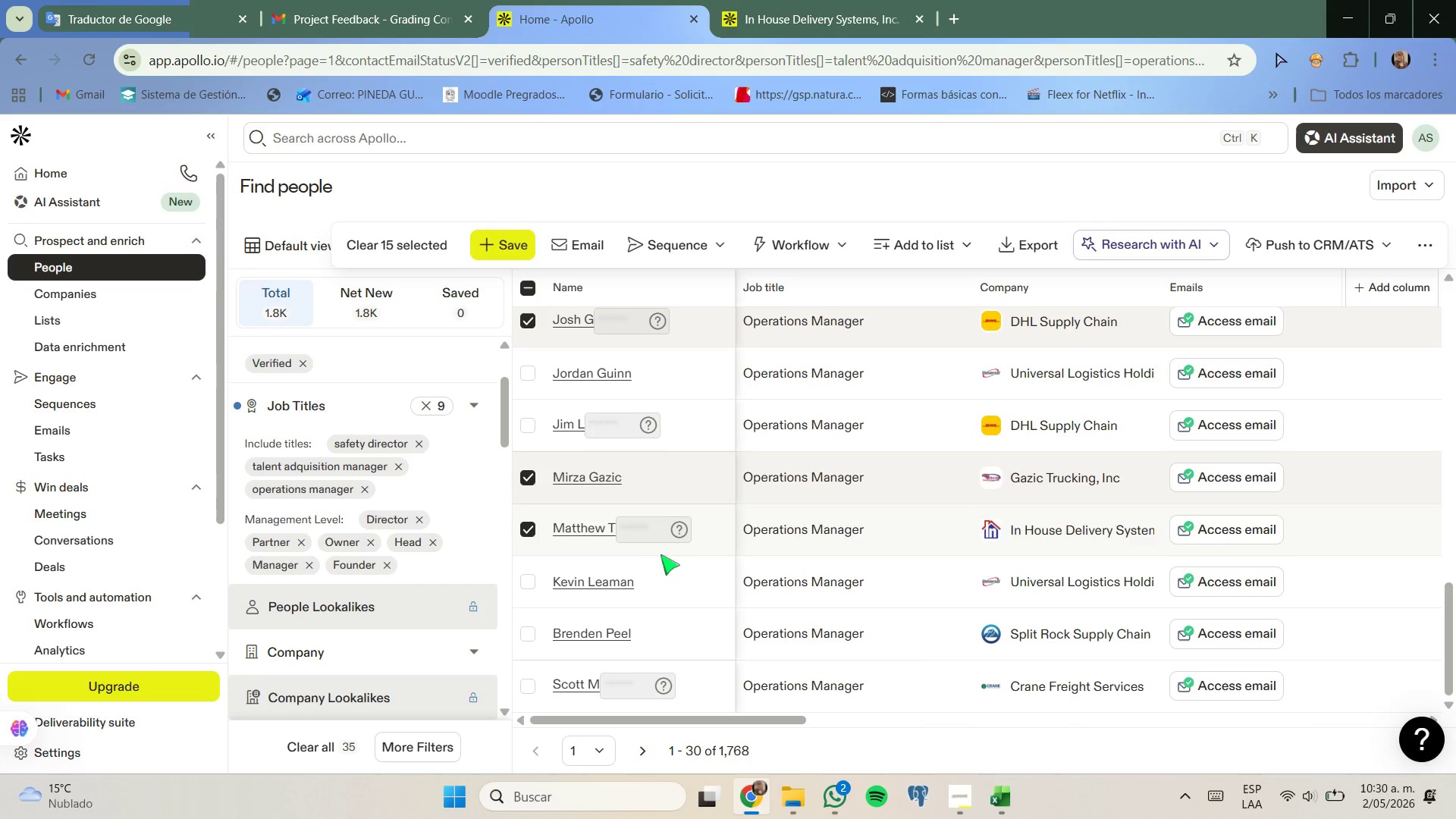 
scroll: coordinate [695, 552], scroll_direction: none, amount: 0.0
 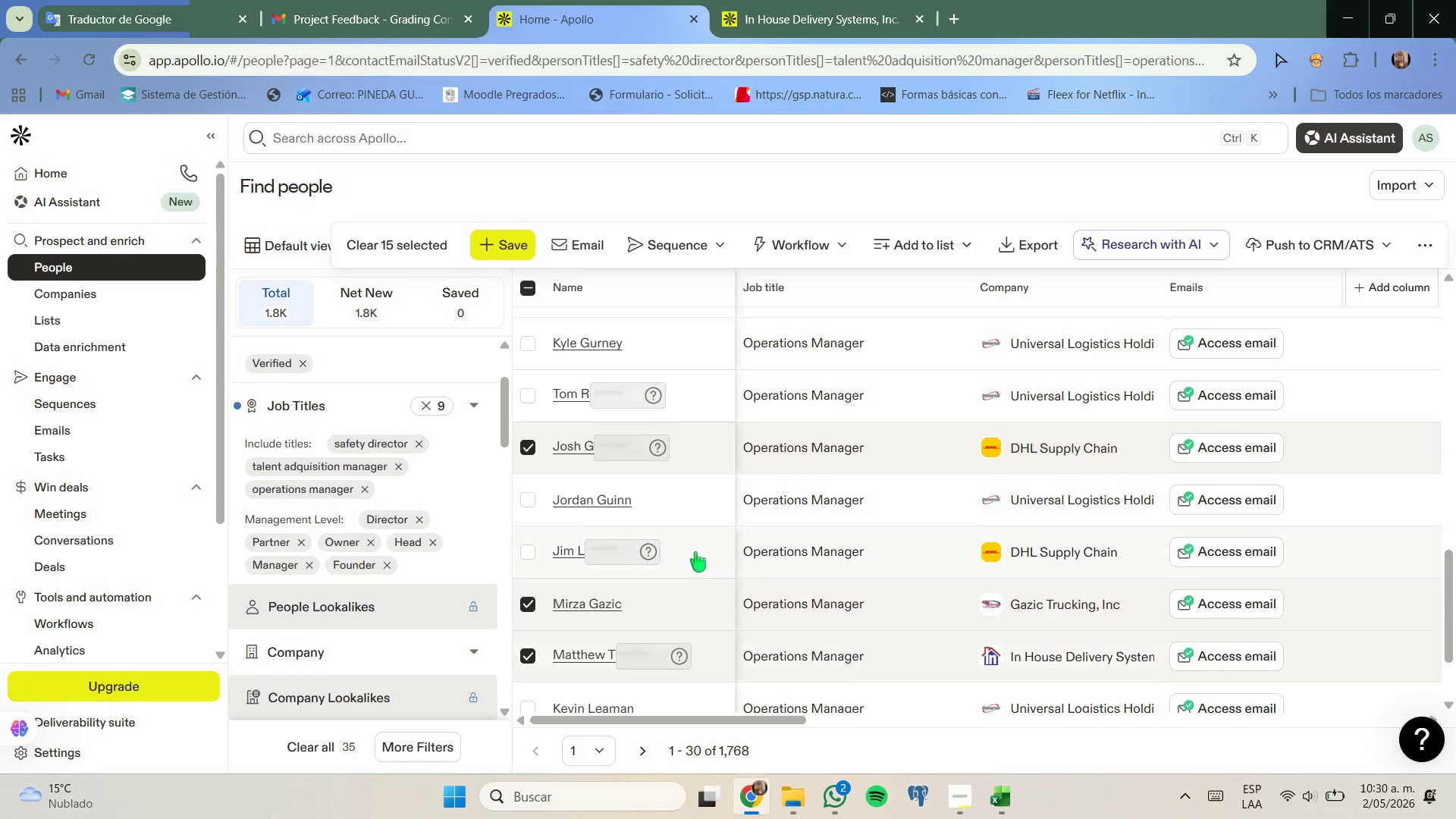 
scroll: coordinate [695, 552], scroll_direction: down, amount: 1.0
 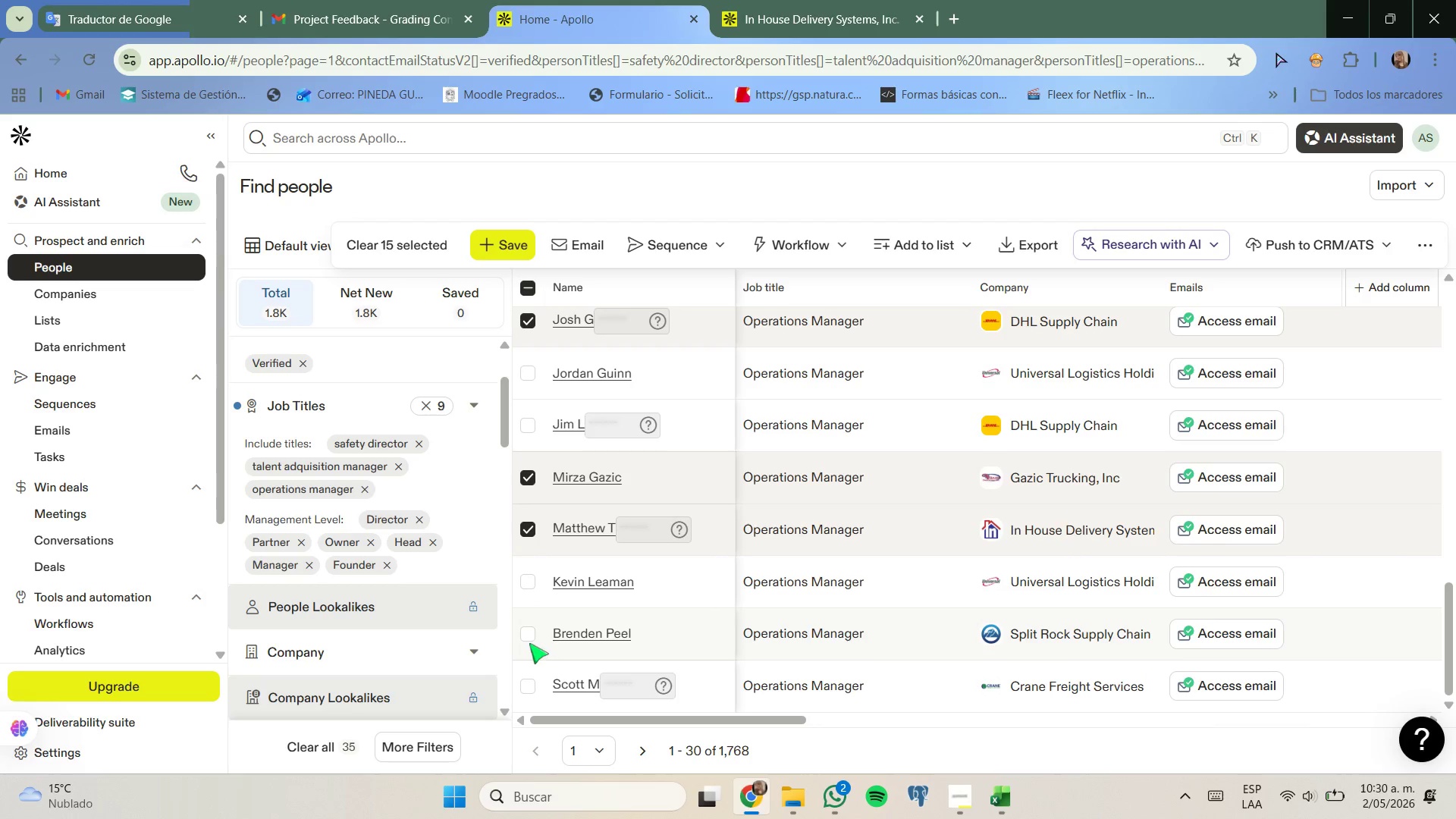 
left_click([529, 637])
 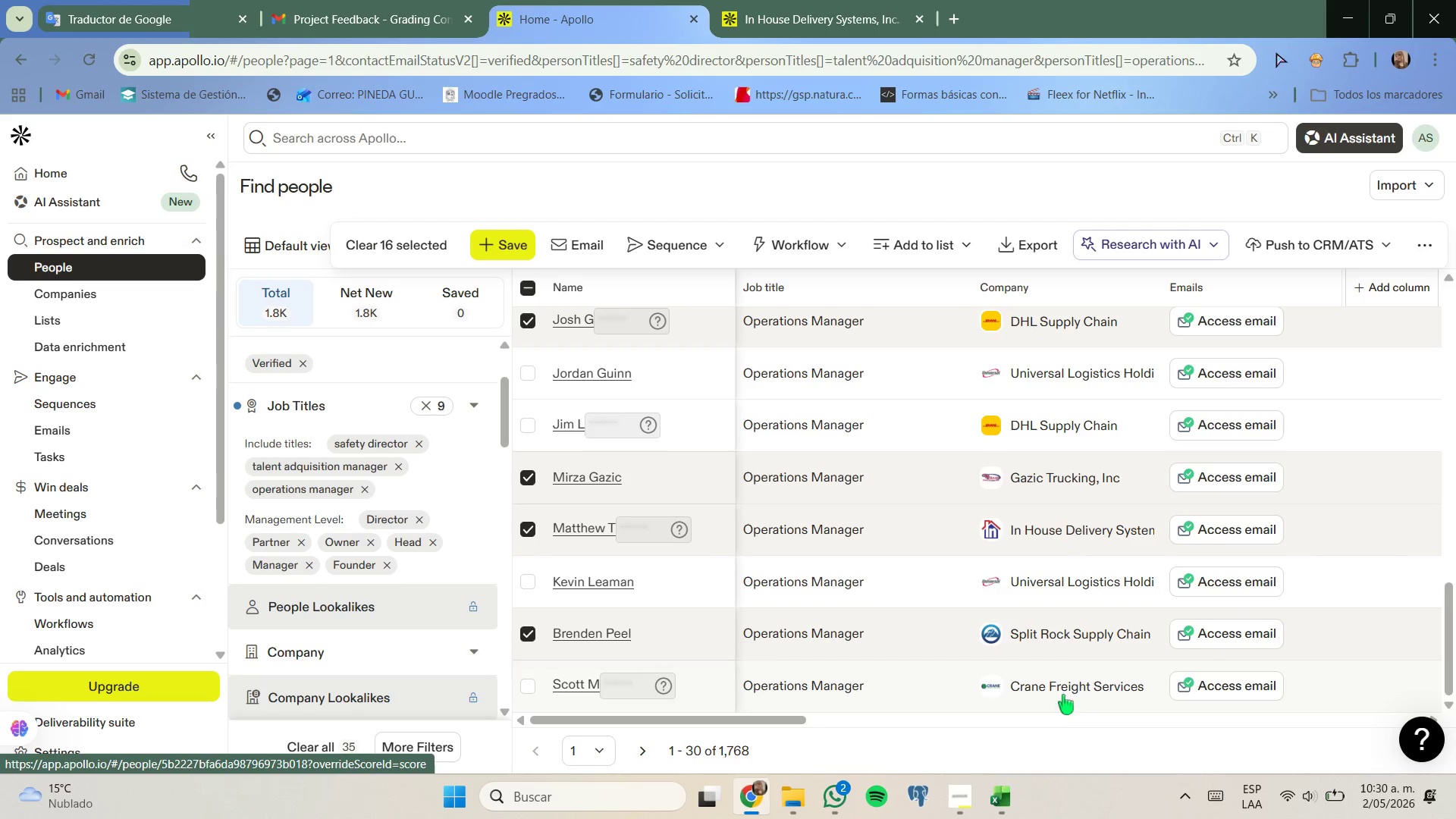 
wait(5.06)
 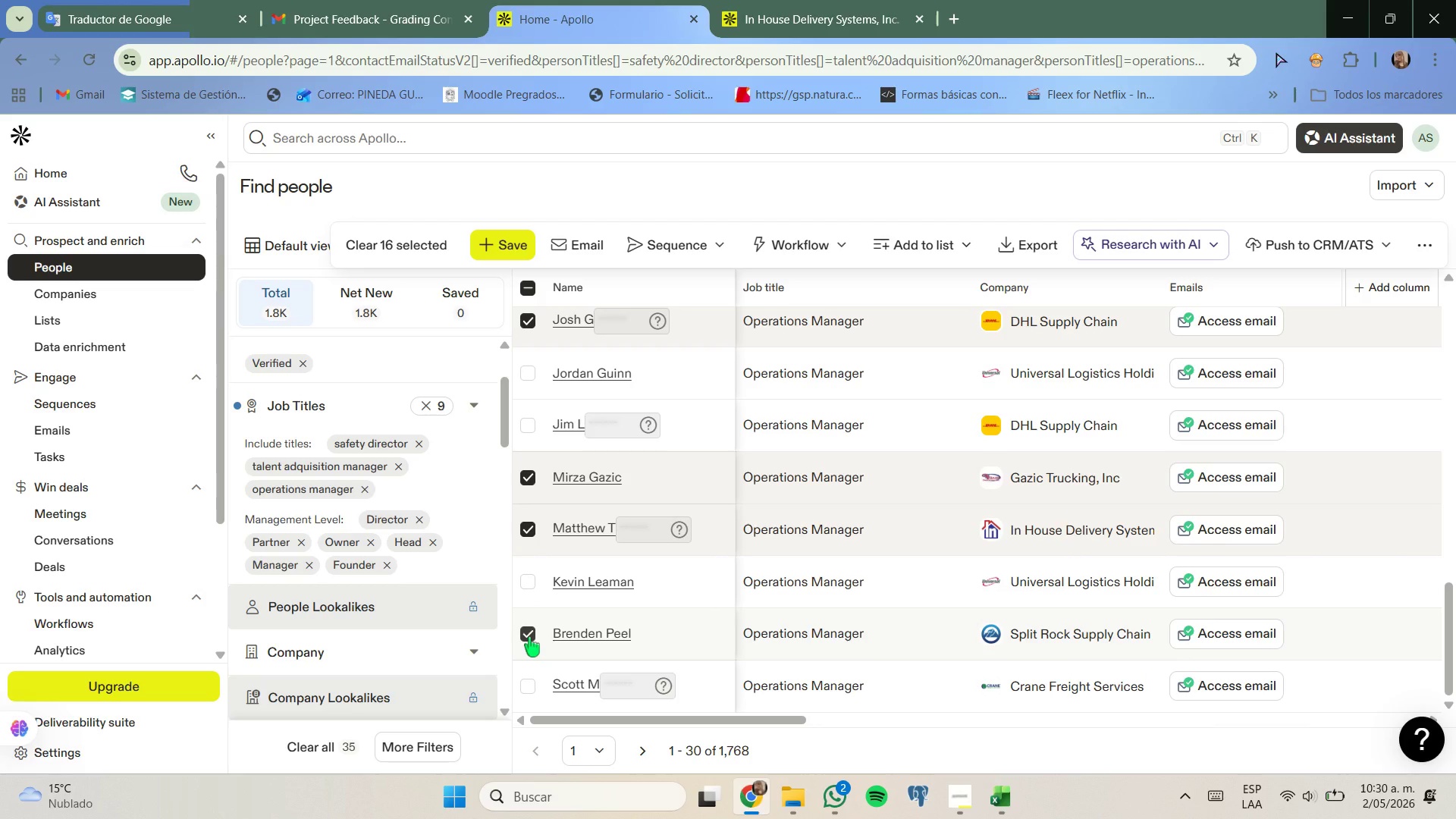 
left_click([920, 18])
 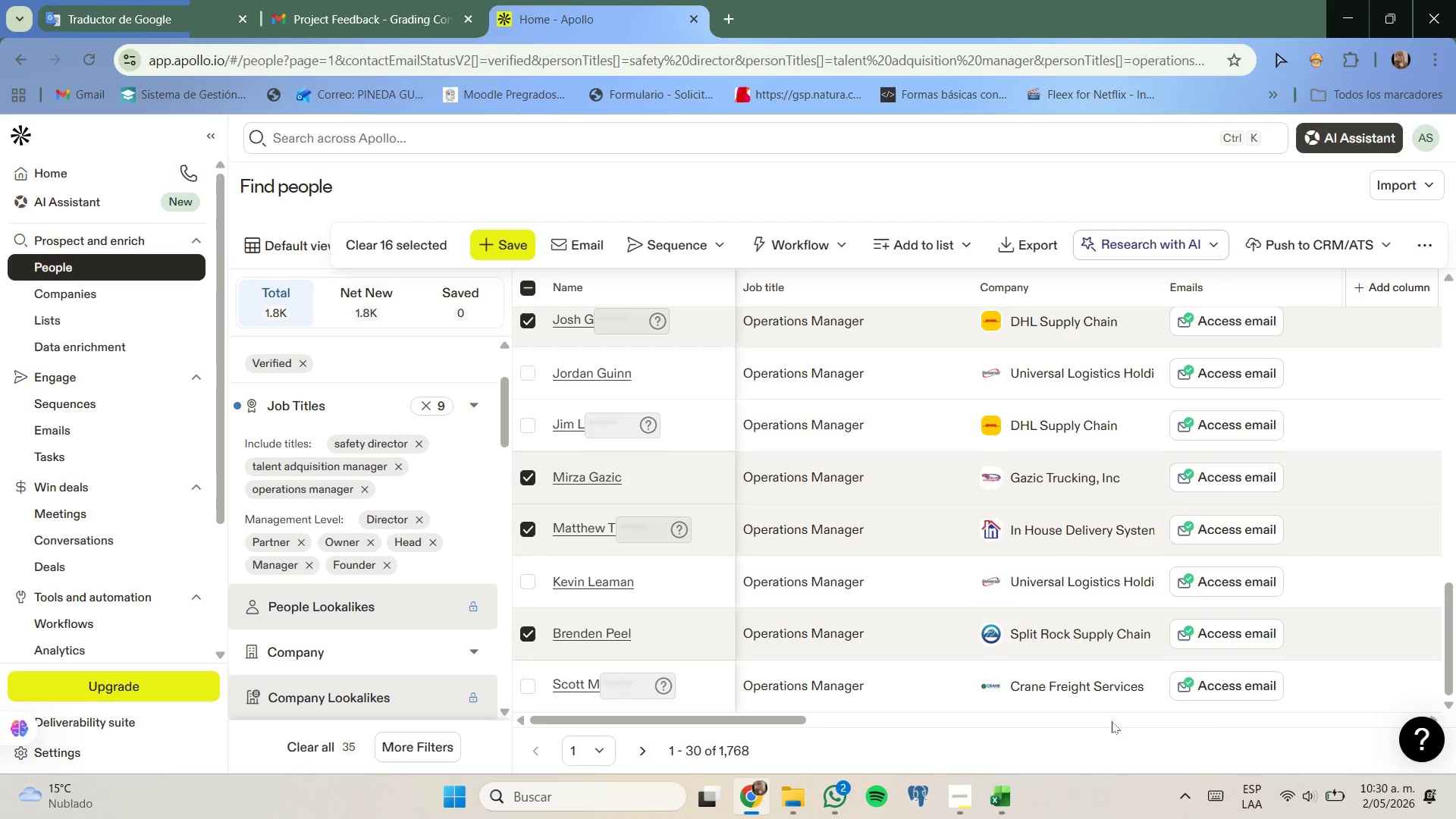 
right_click([1096, 686])
 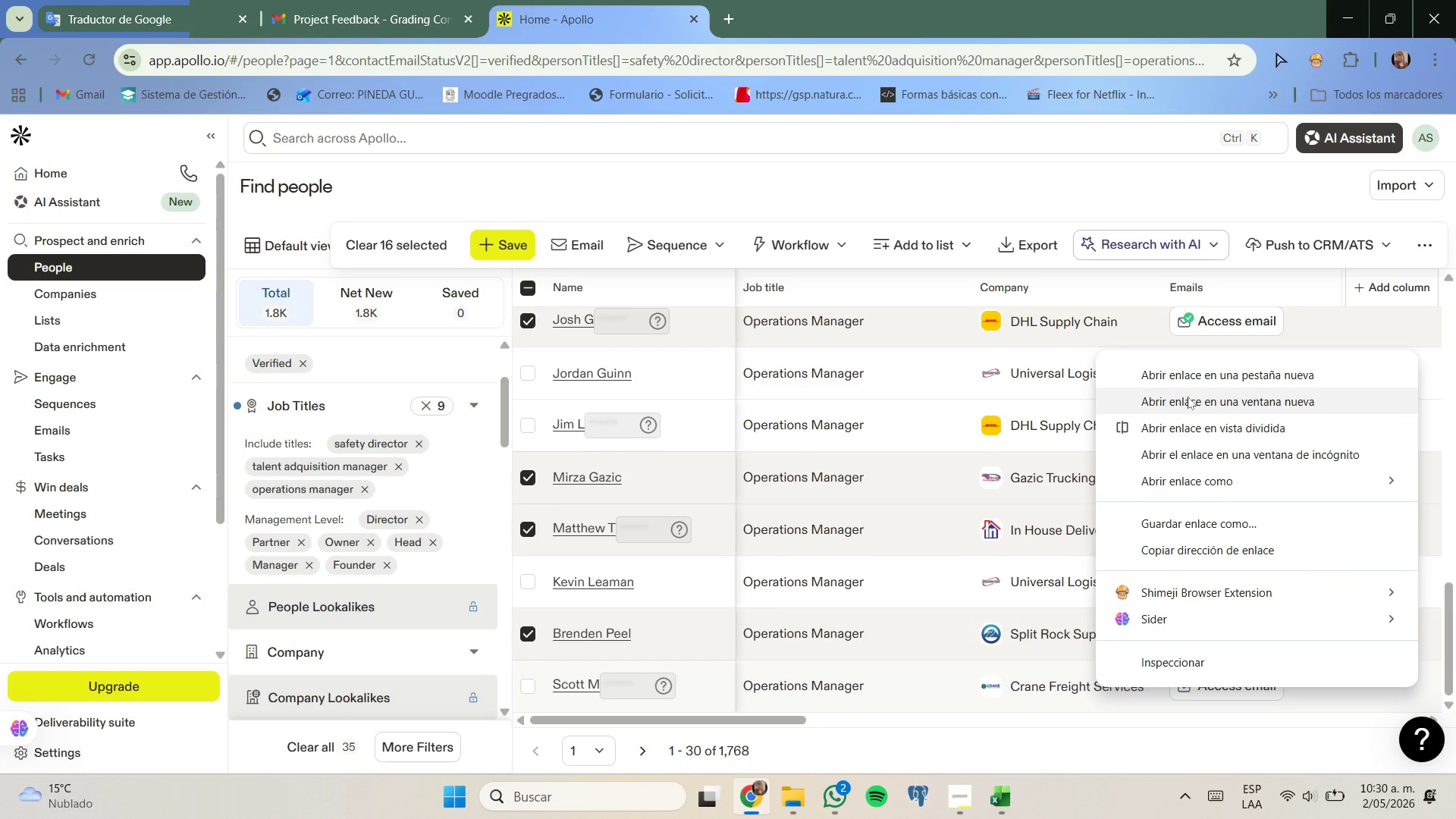 
left_click([1191, 381])
 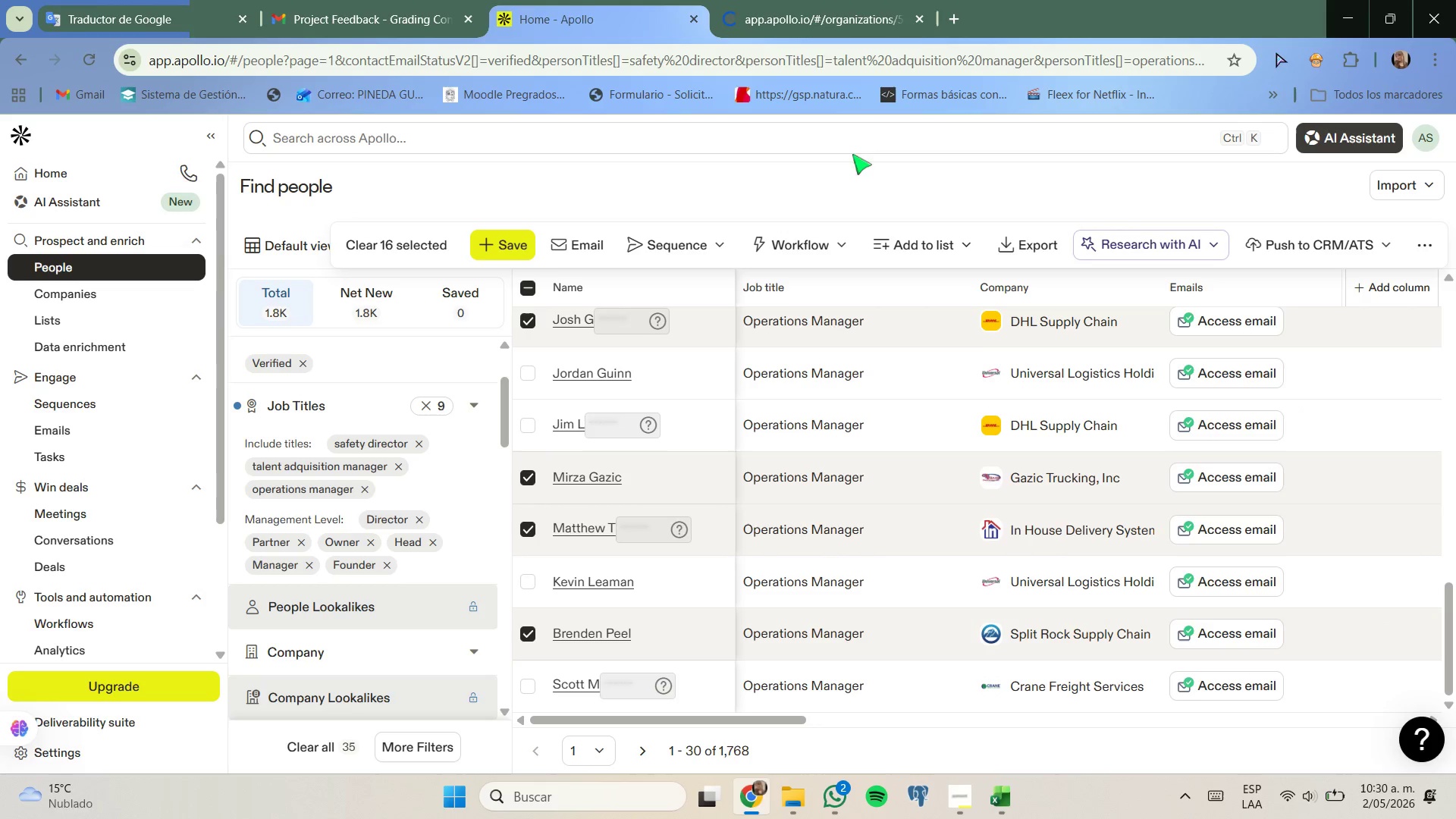 
left_click([799, 0])
 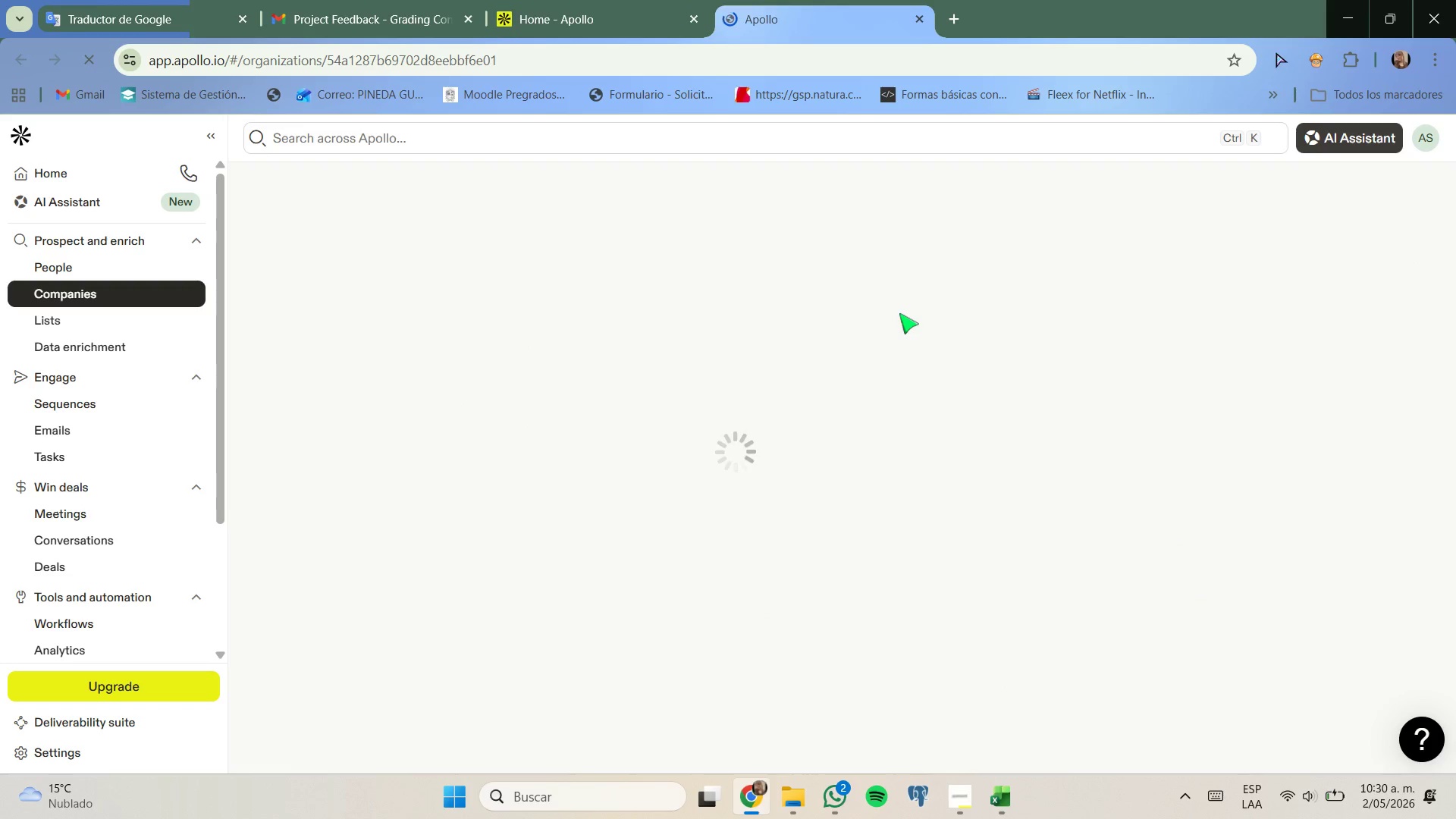 
wait(8.55)
 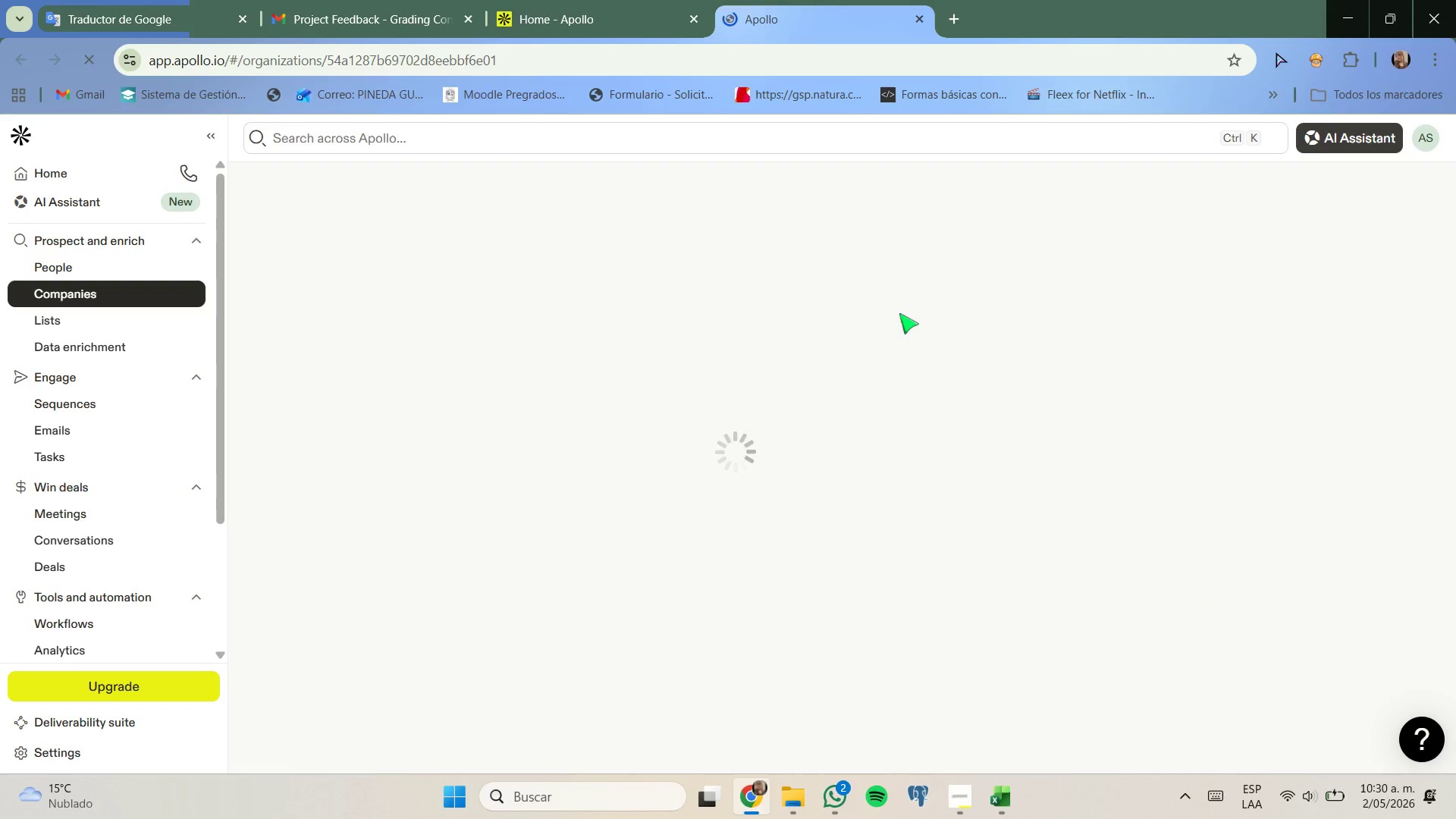 
mouse_move([354, 400])
 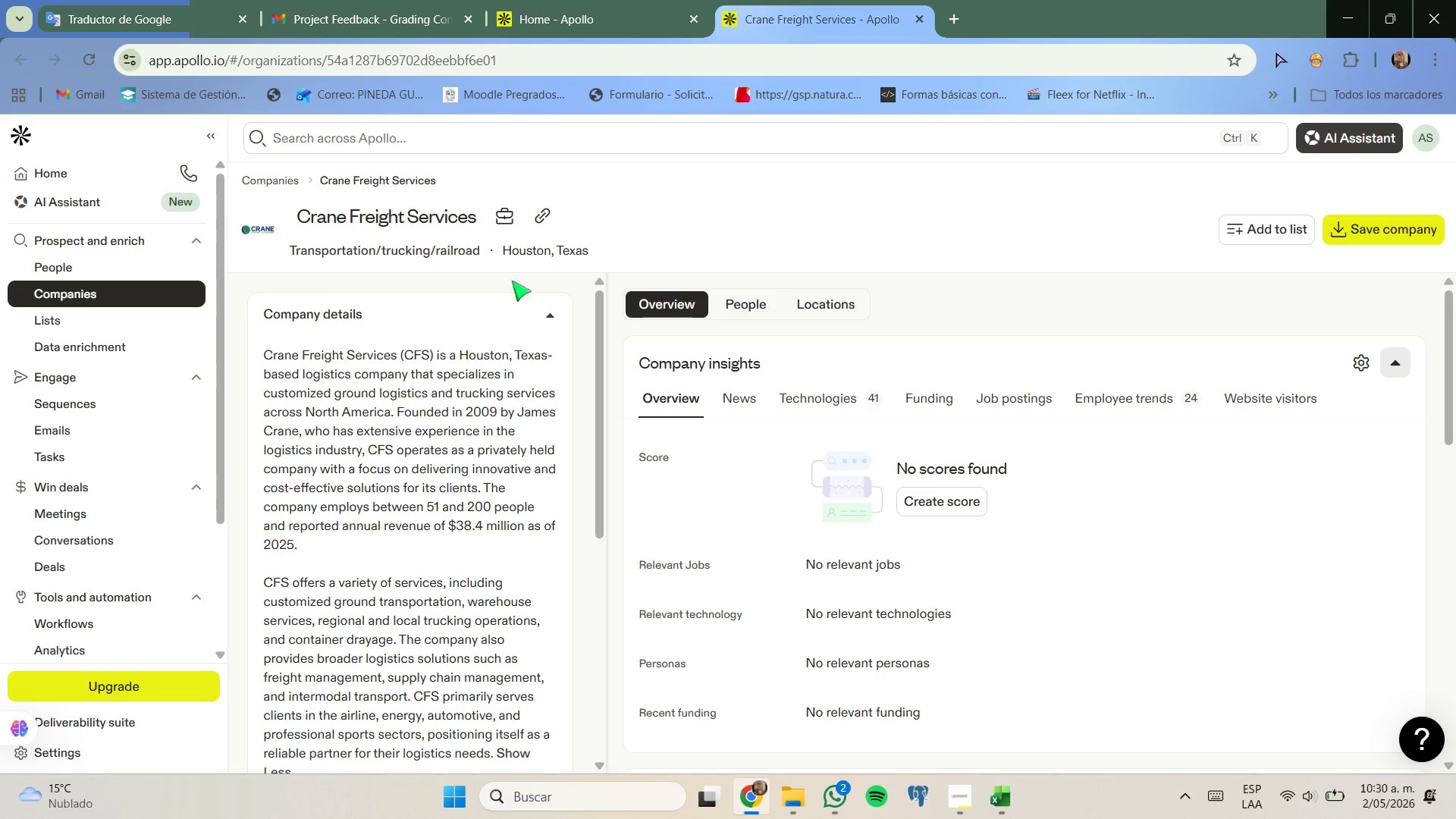 
left_click([544, 213])
 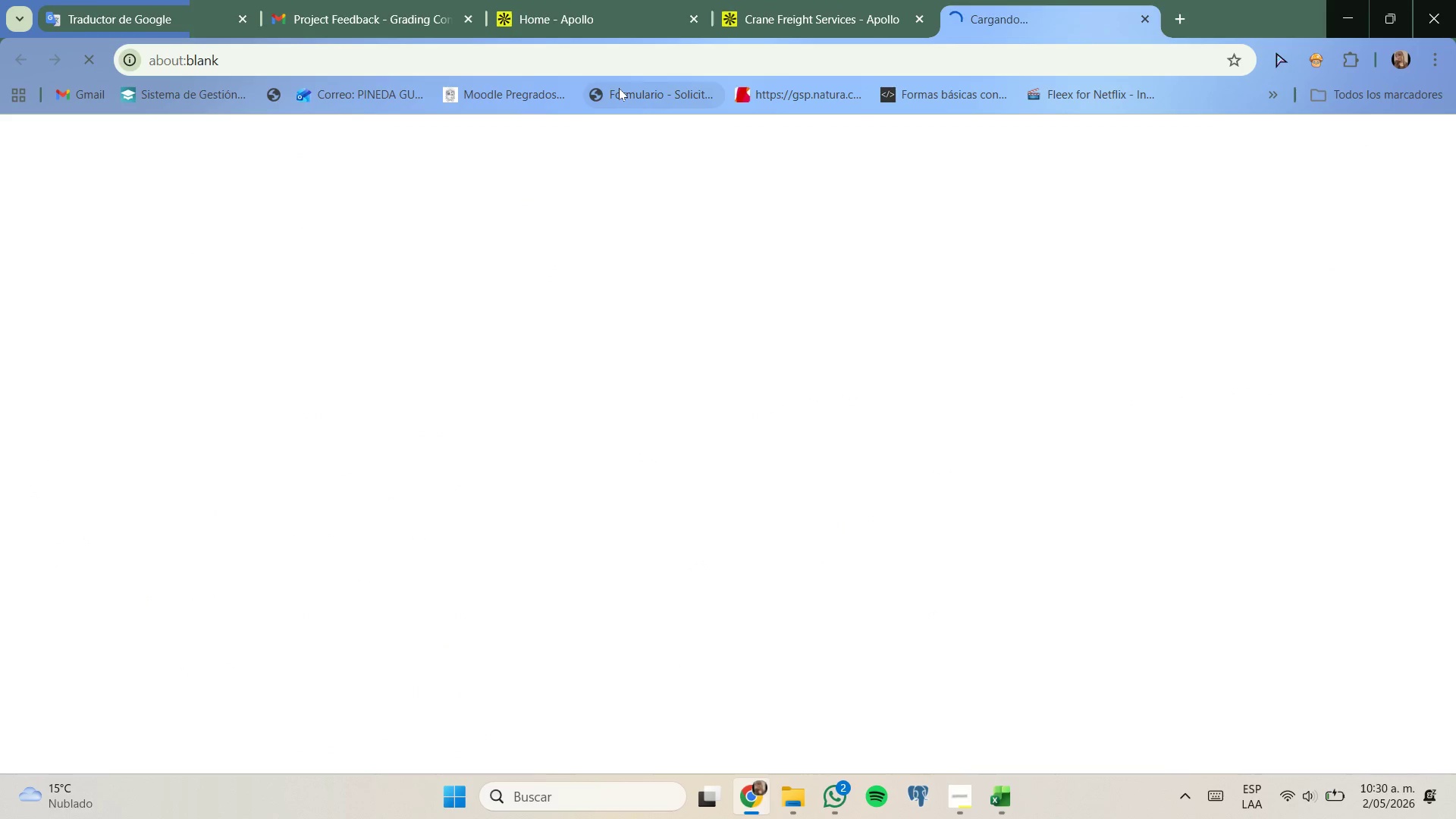 
left_click([626, 0])
 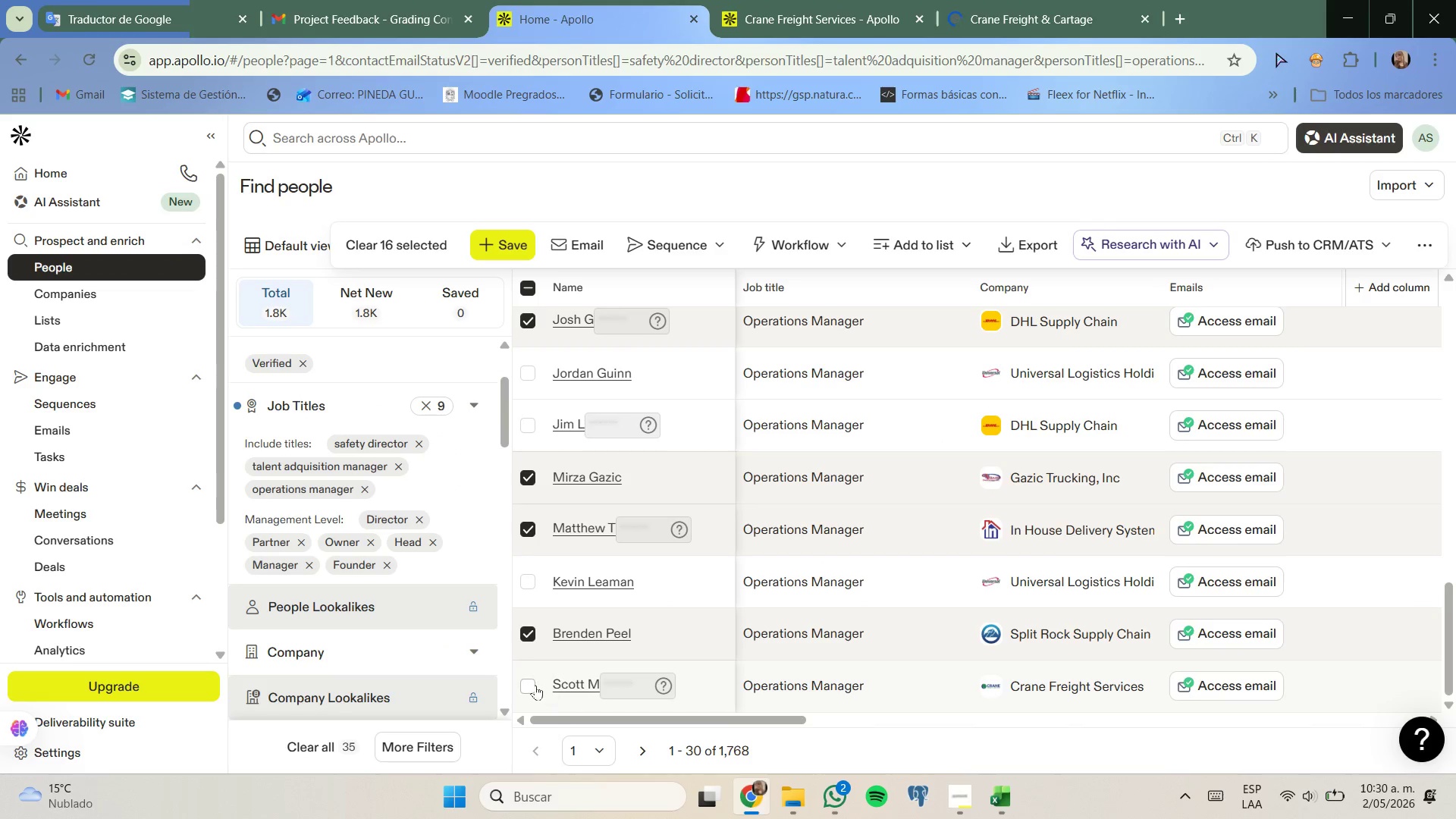 
left_click([534, 685])
 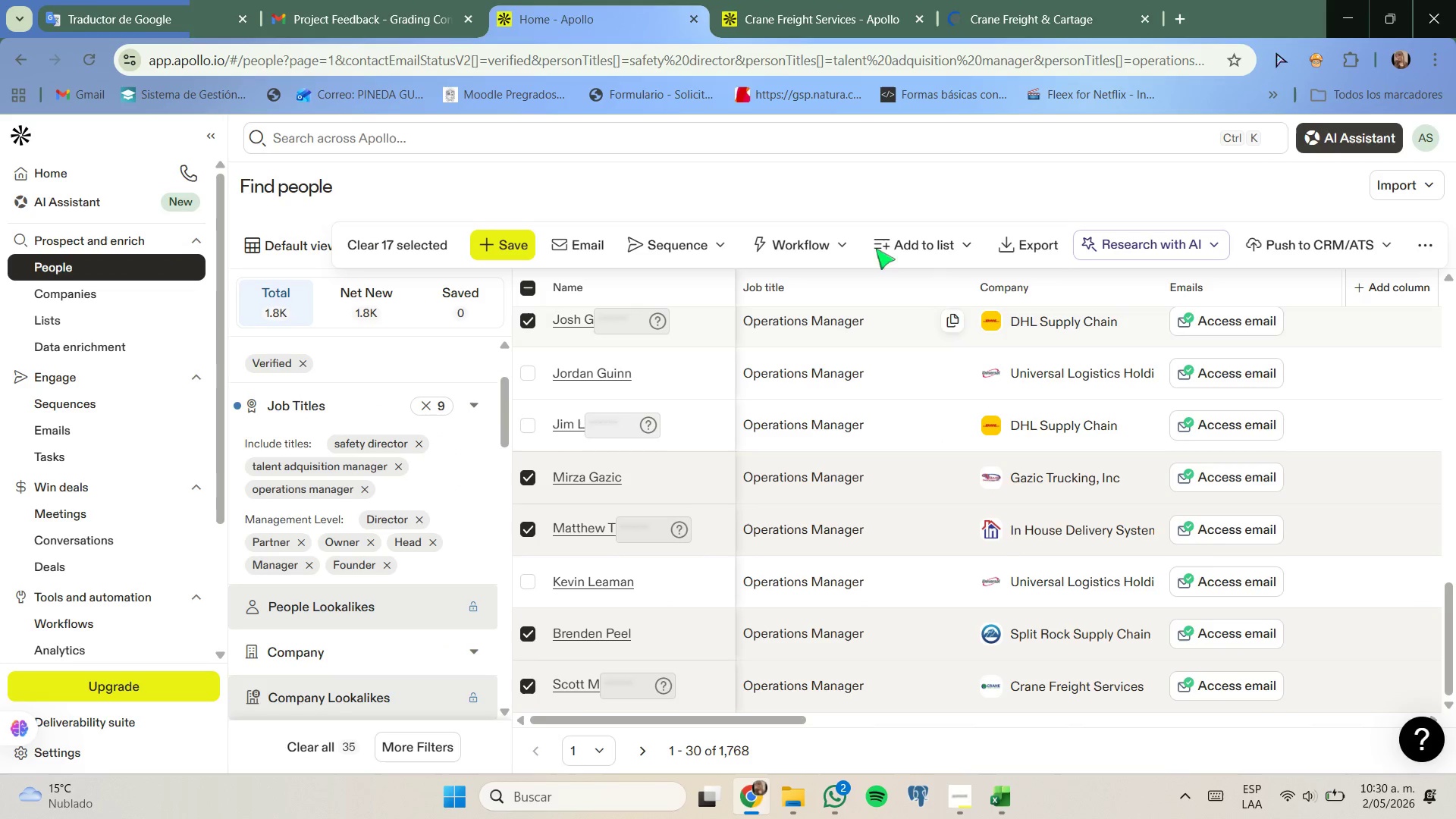 
left_click([1018, 18])
 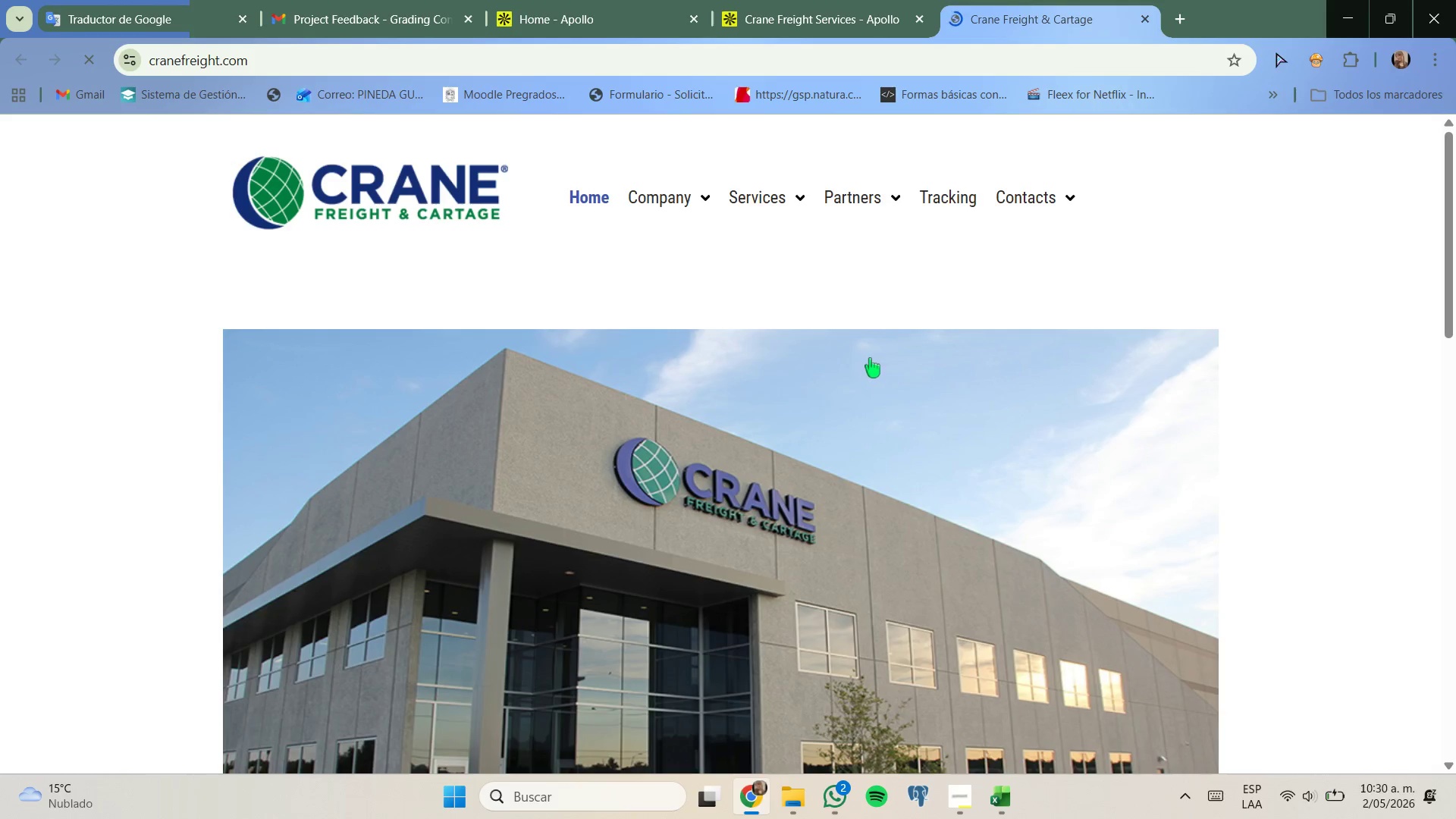 
scroll: coordinate [870, 358], scroll_direction: down, amount: 7.0
 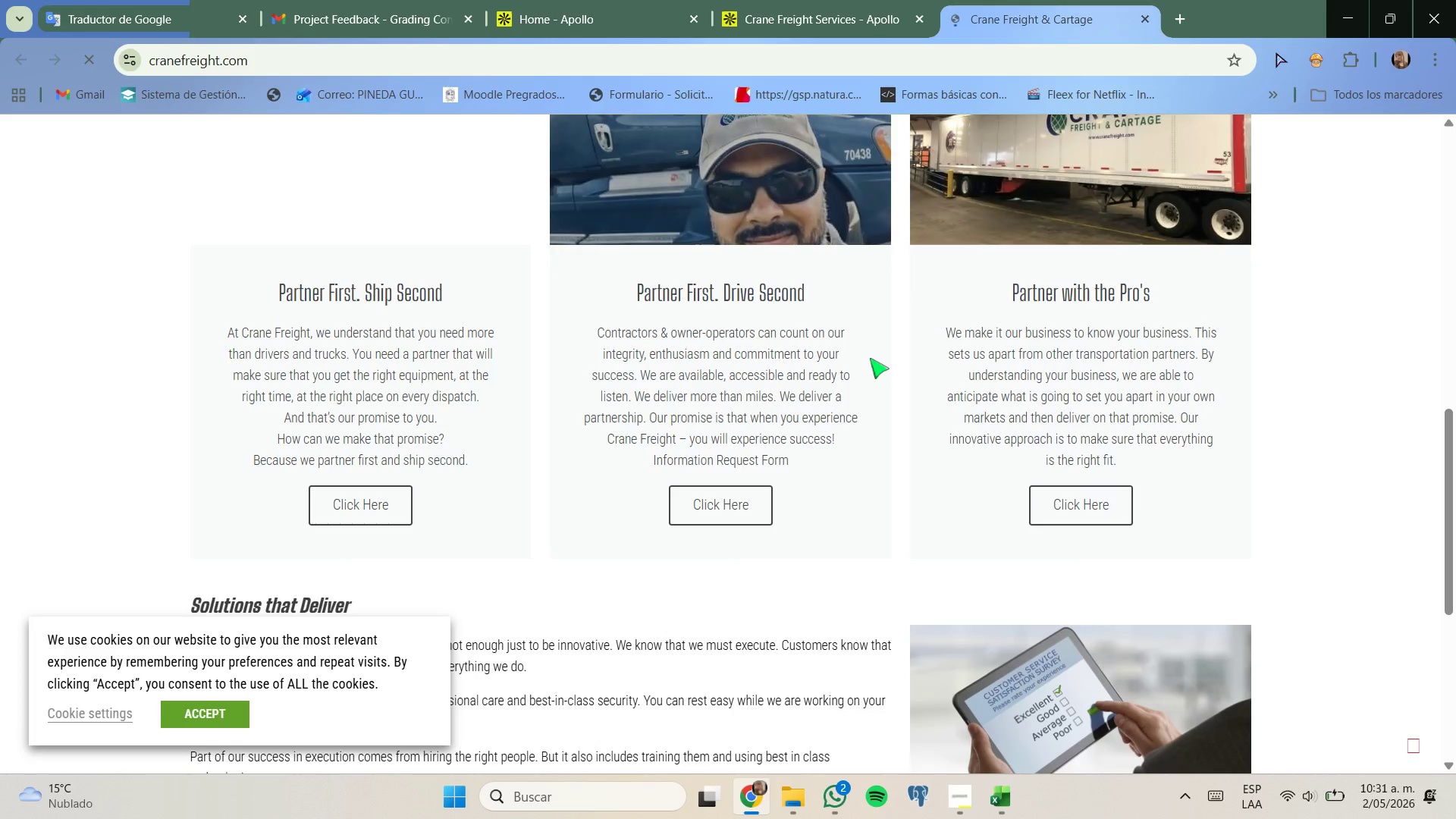 
scroll: coordinate [870, 358], scroll_direction: none, amount: 0.0
 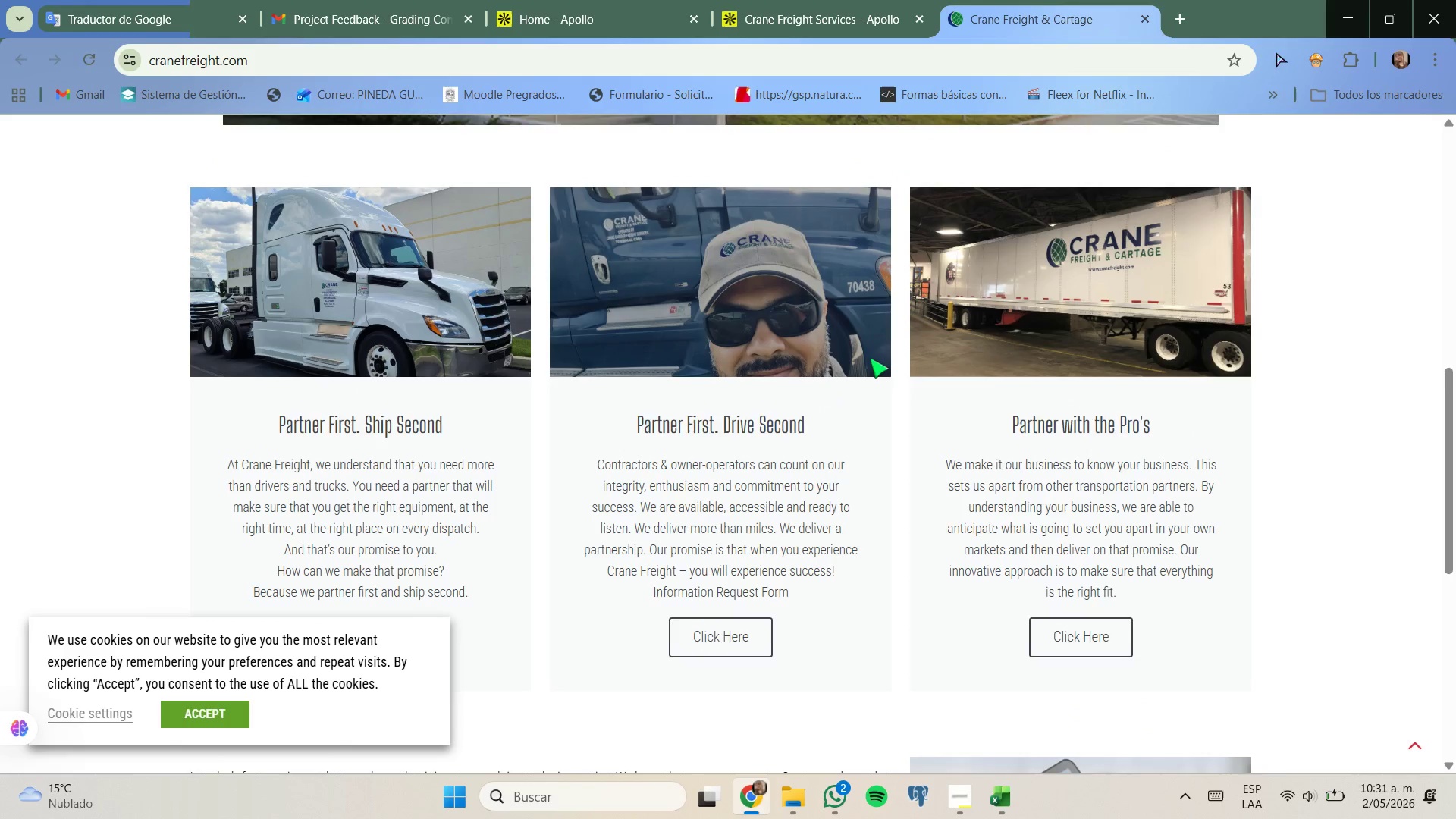 
scroll: coordinate [870, 358], scroll_direction: down, amount: 3.0
 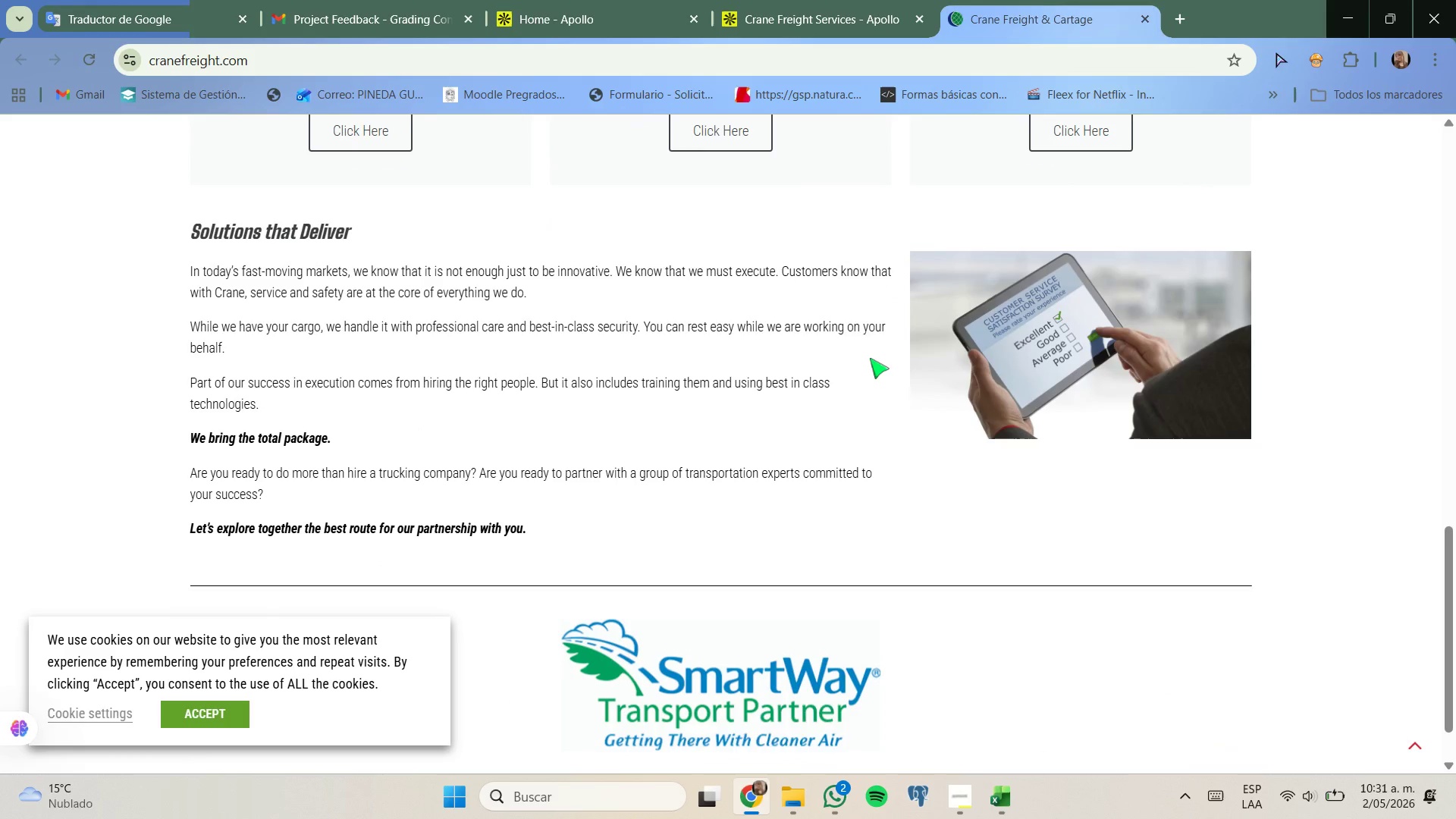 
scroll: coordinate [870, 358], scroll_direction: up, amount: 4.0
 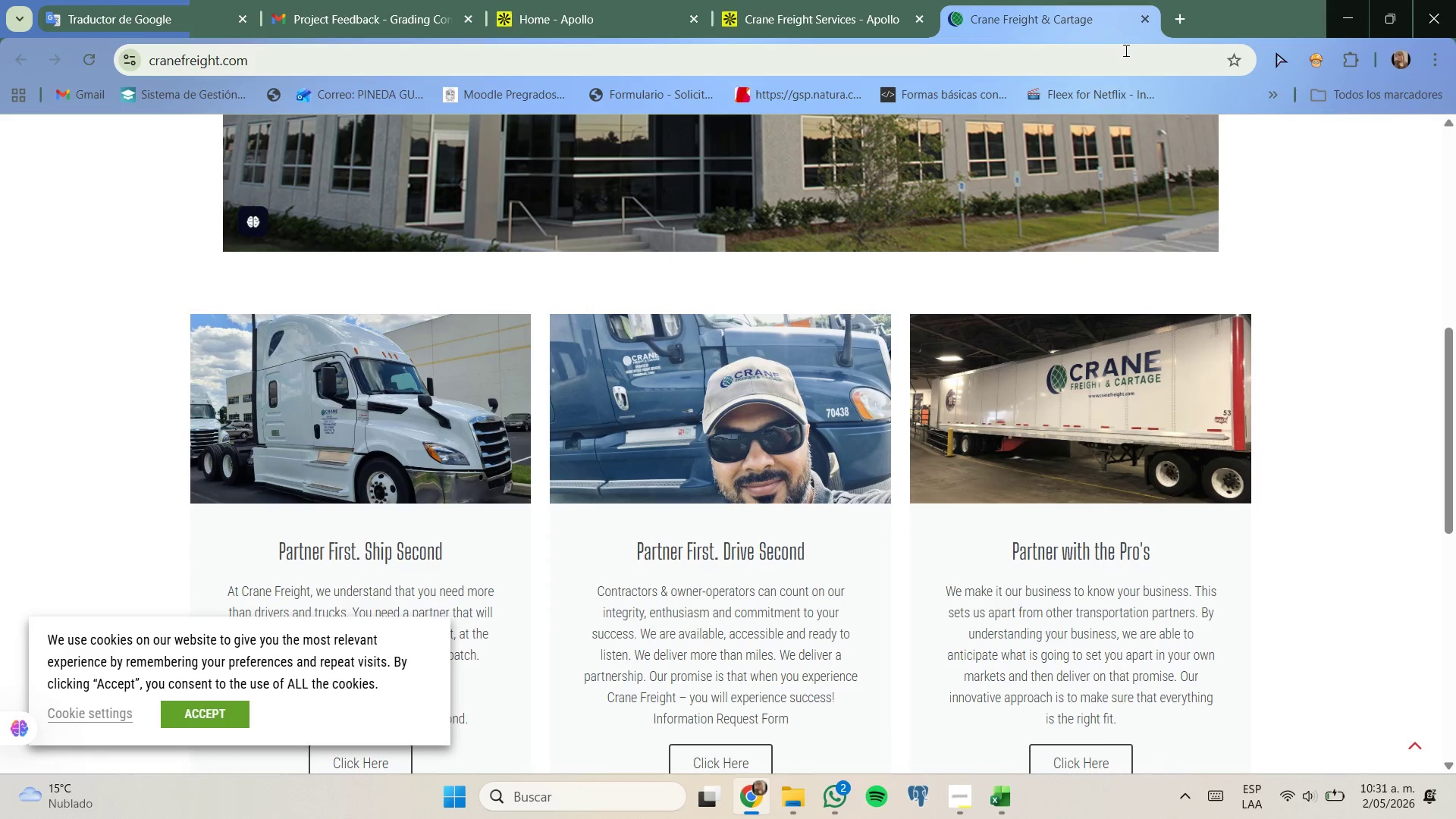 
left_click([1144, 22])
 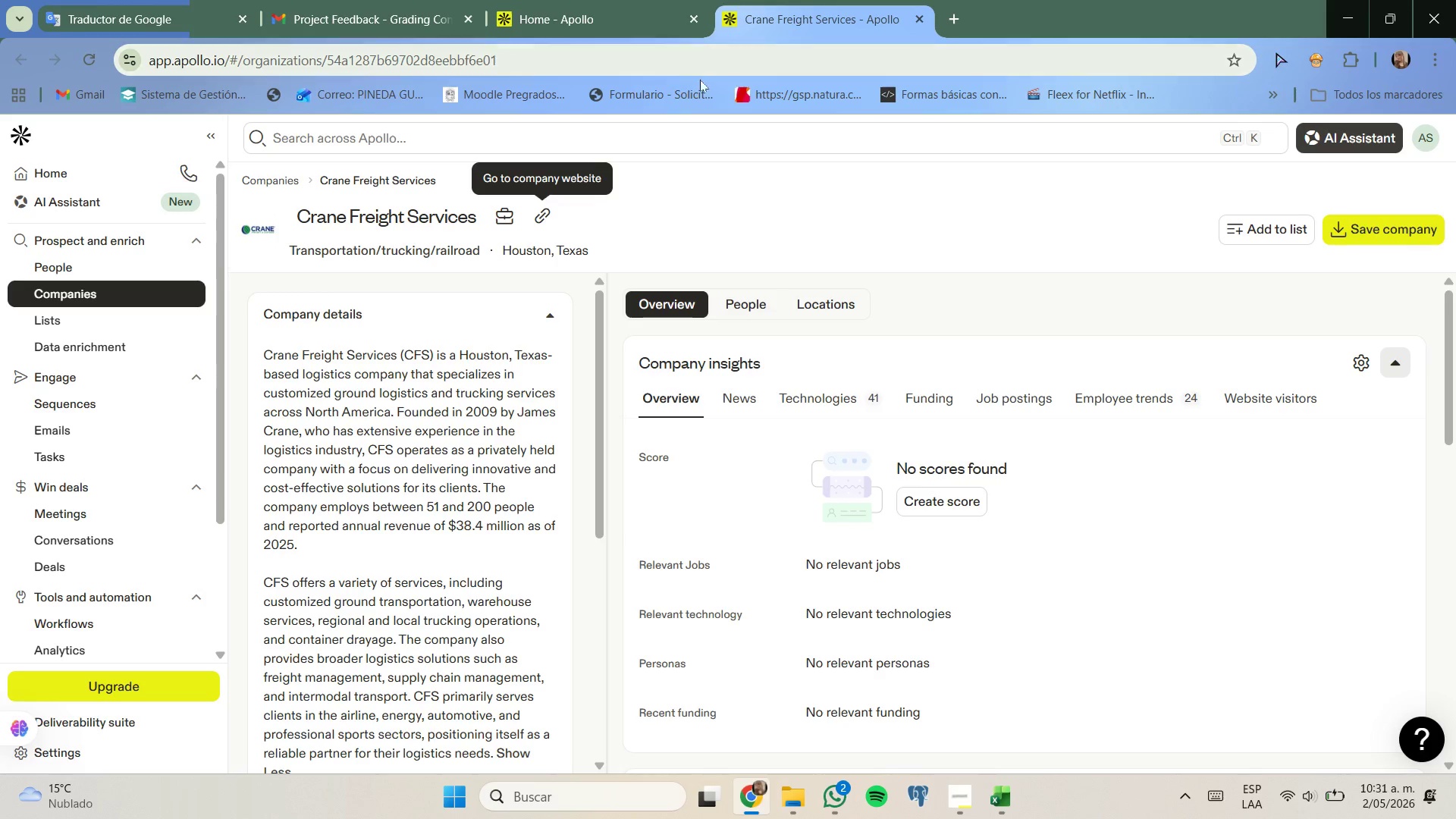 
left_click([644, 0])
 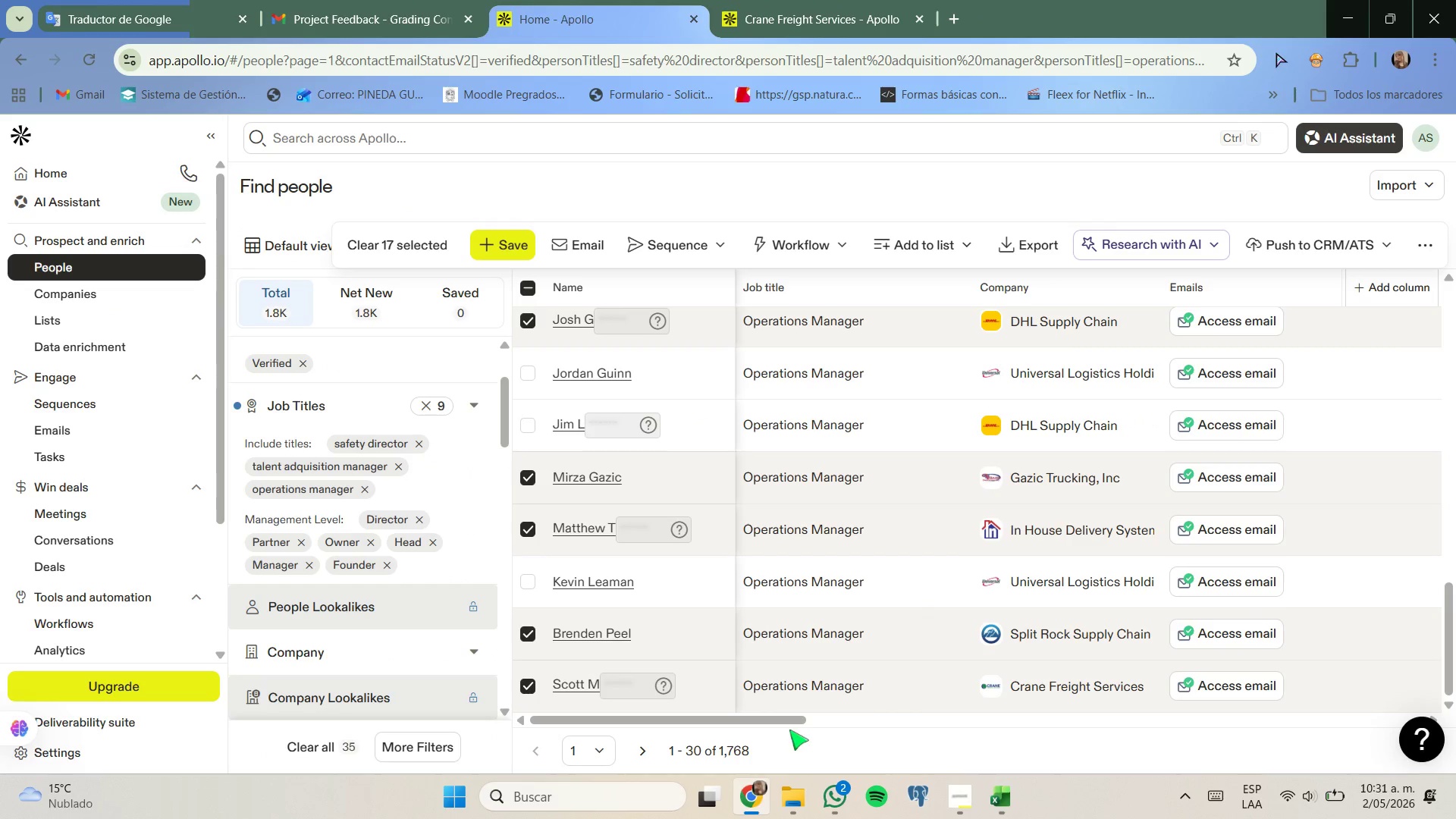 
left_click_drag(start_coordinate=[789, 726], to_coordinate=[745, 695])
 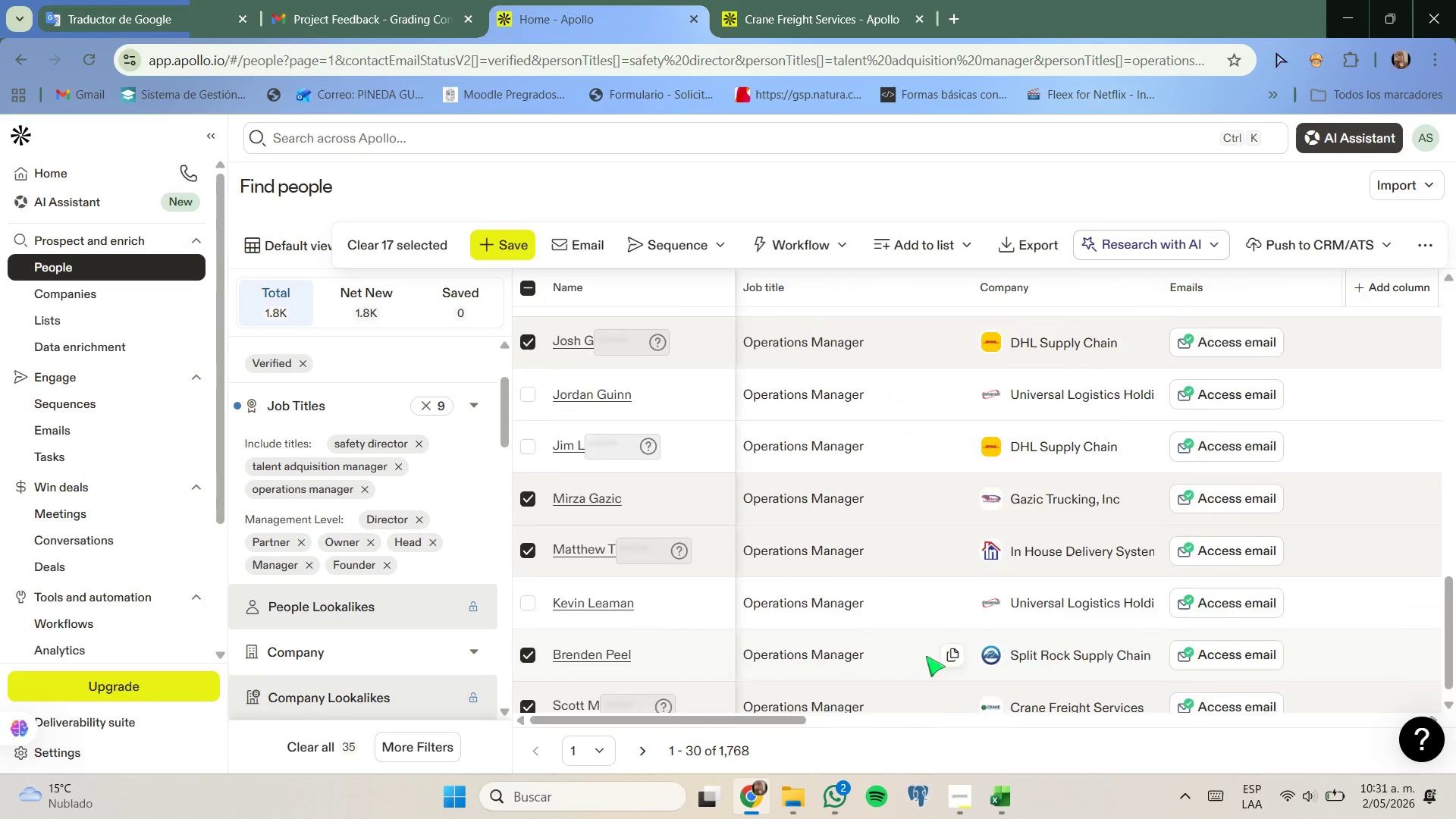 
scroll: coordinate [926, 656], scroll_direction: up, amount: 13.0
 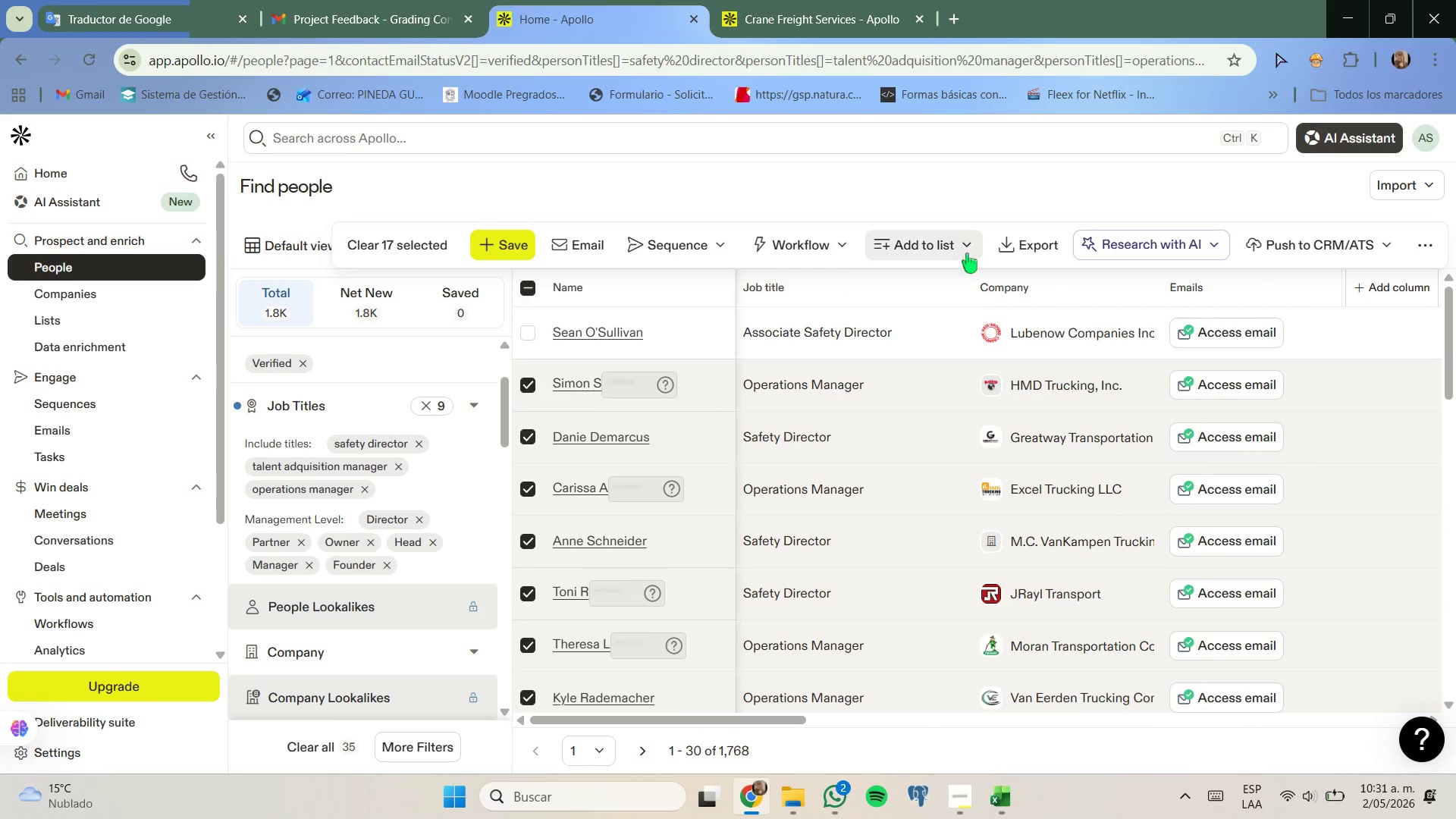 
left_click([967, 253])
 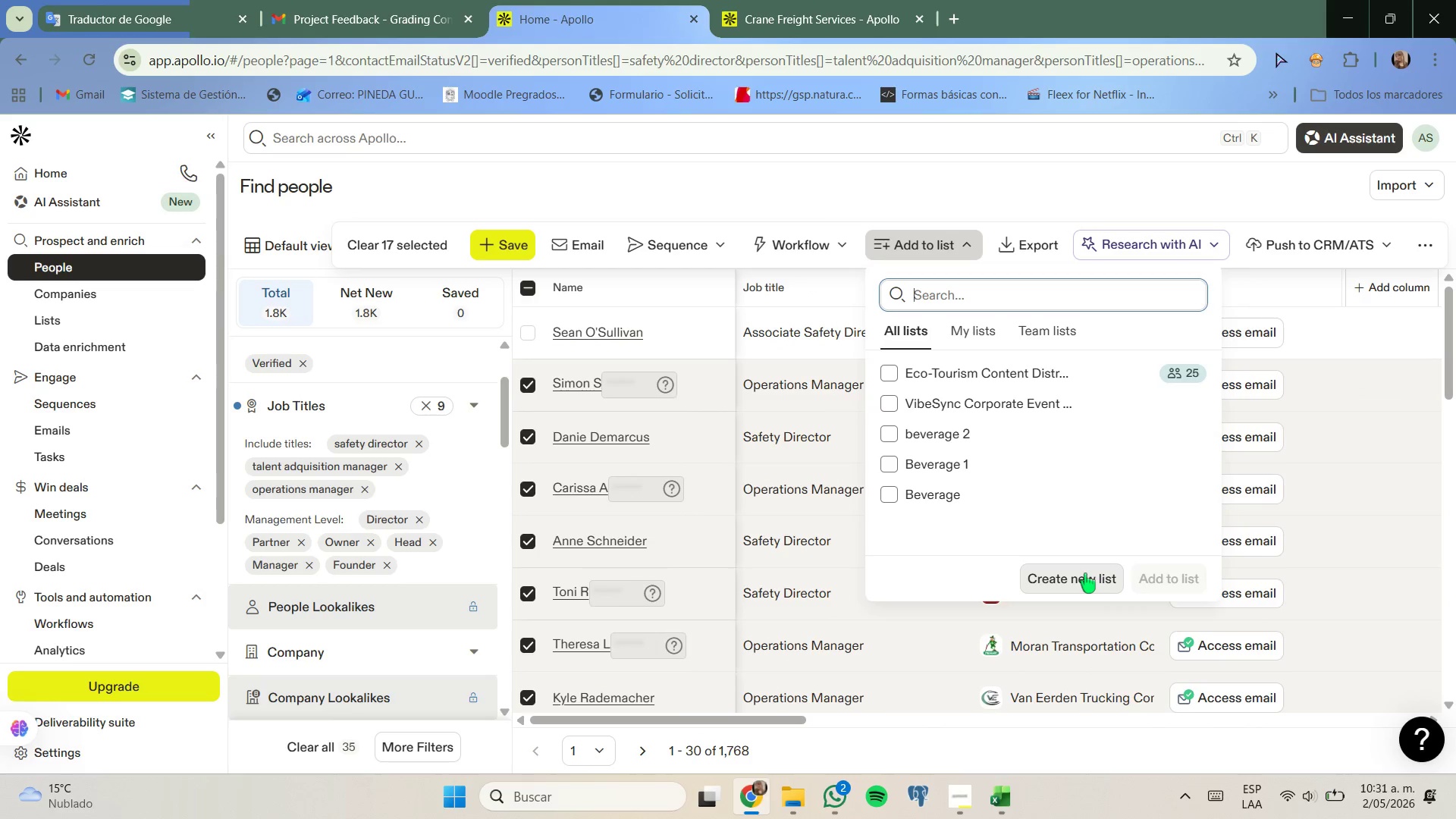 
left_click([1085, 573])
 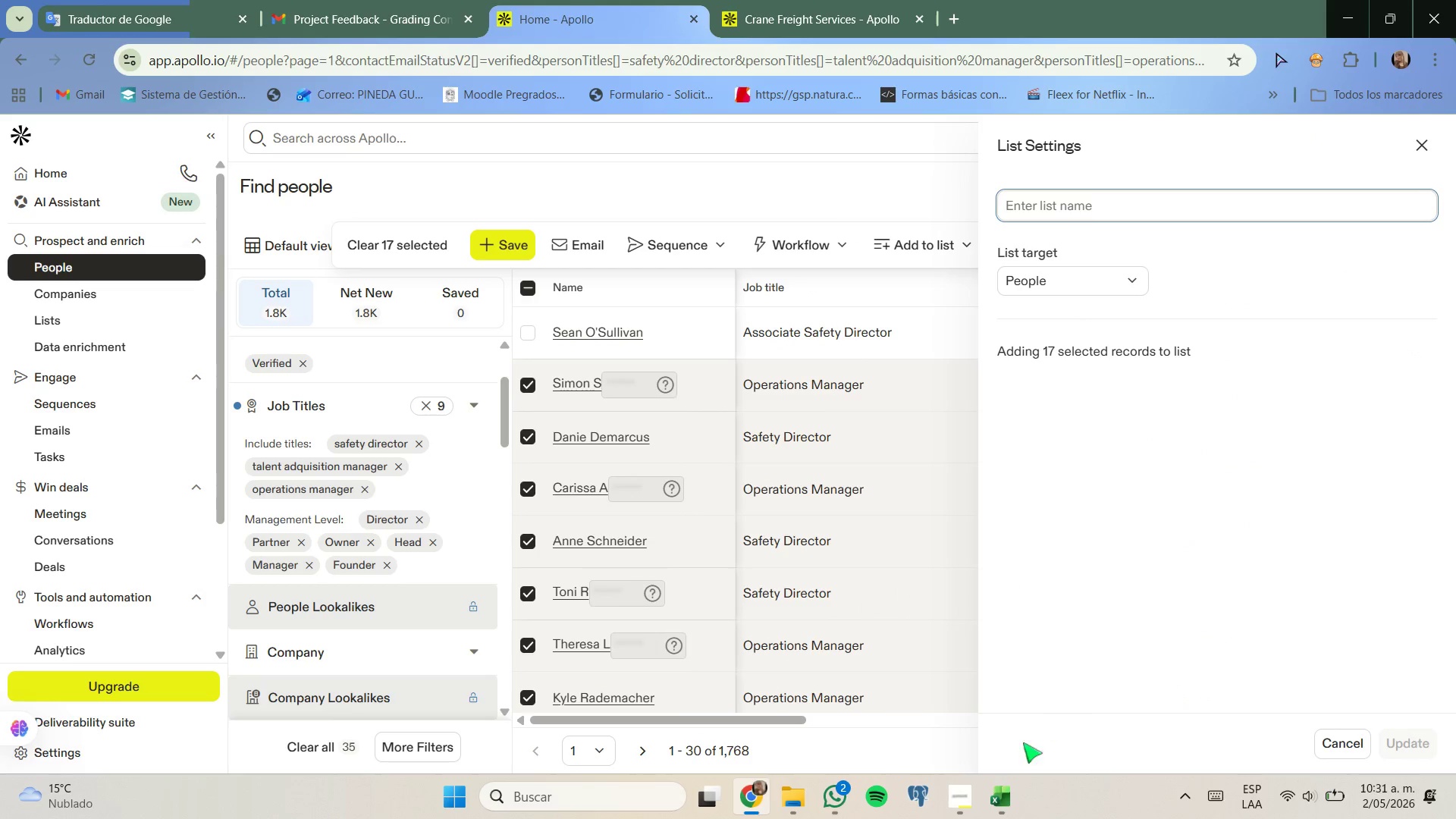 
left_click([971, 791])